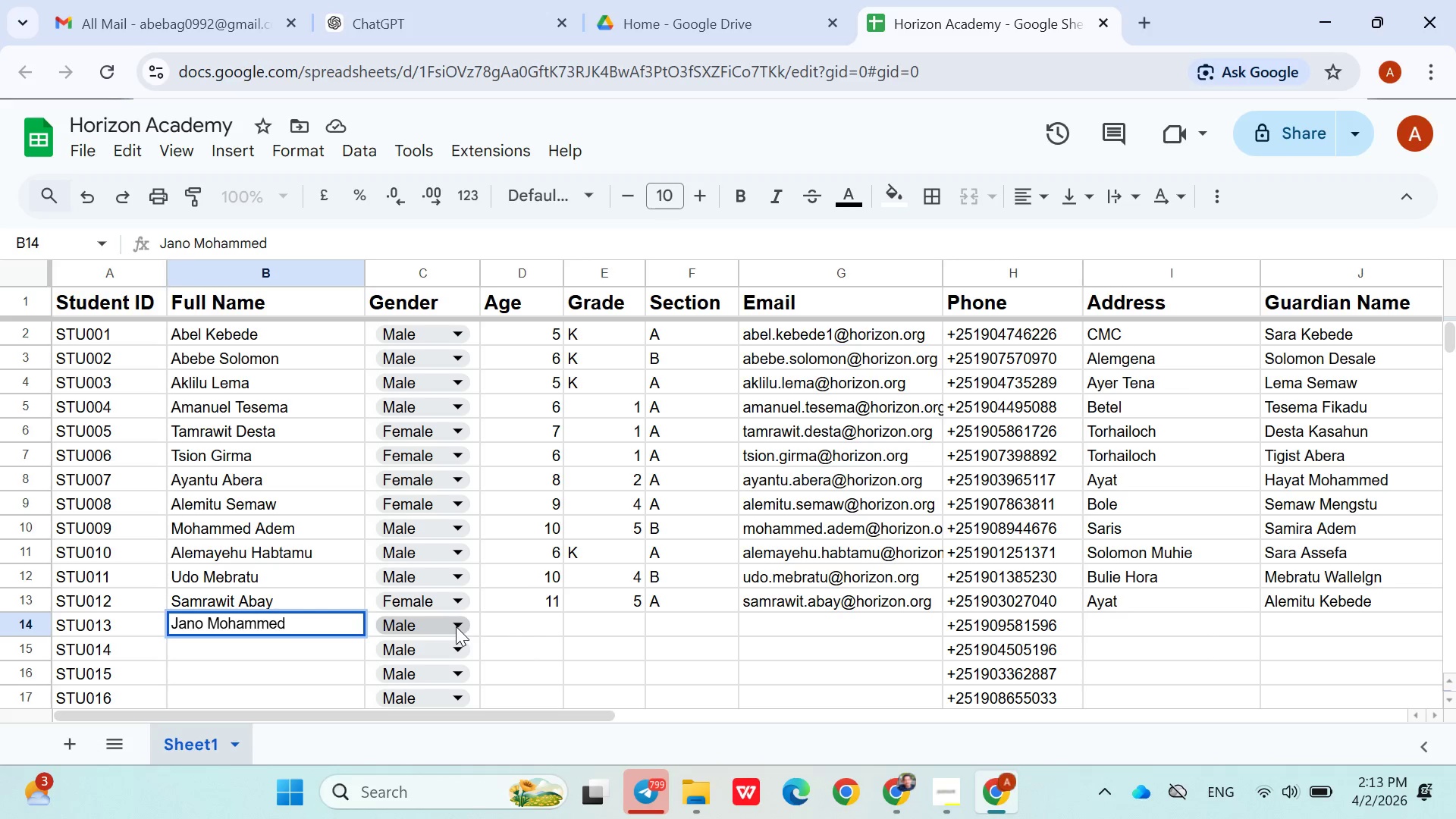 
left_click([456, 626])
 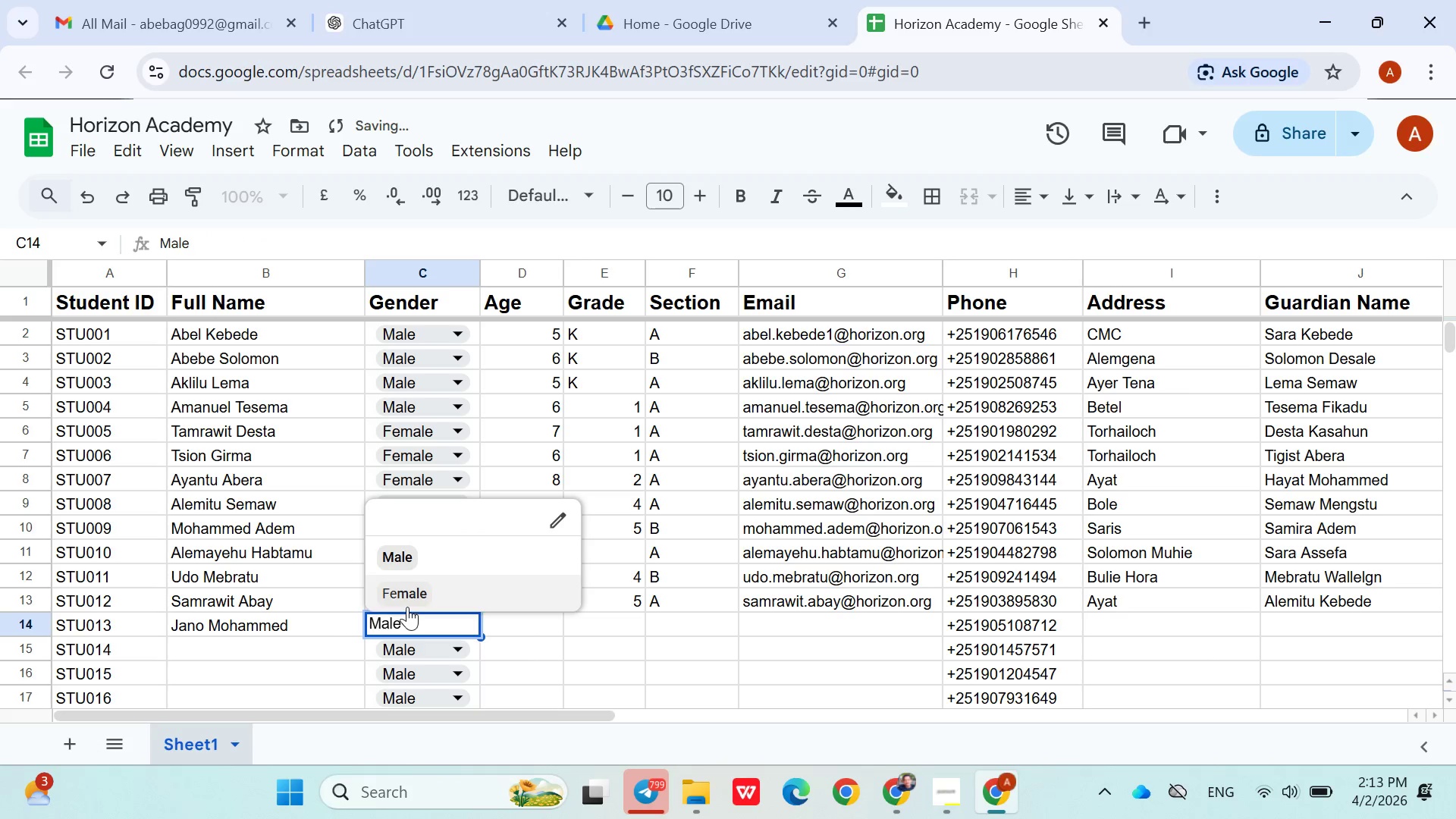 
left_click([407, 605])
 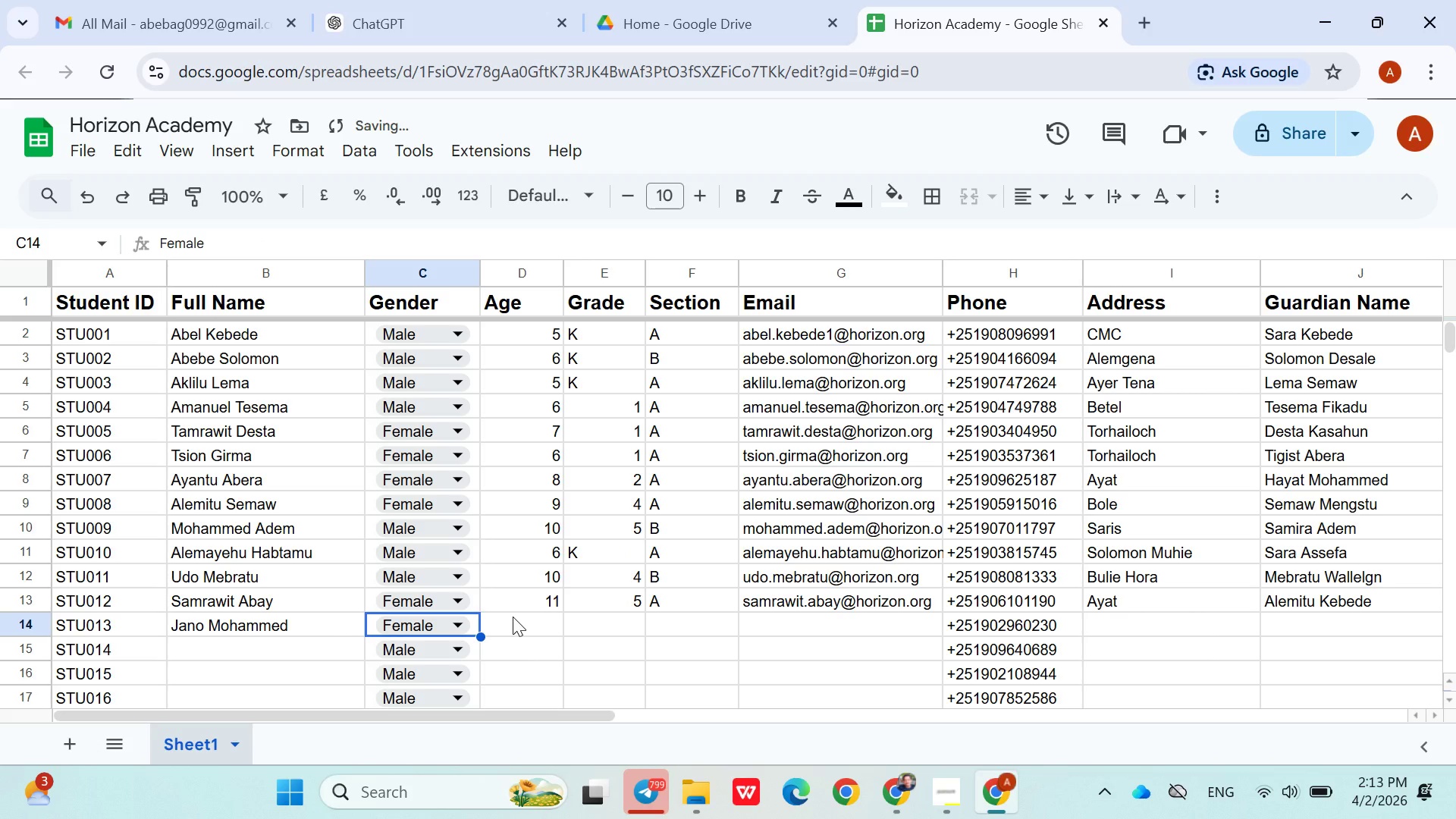 
left_click([513, 617])
 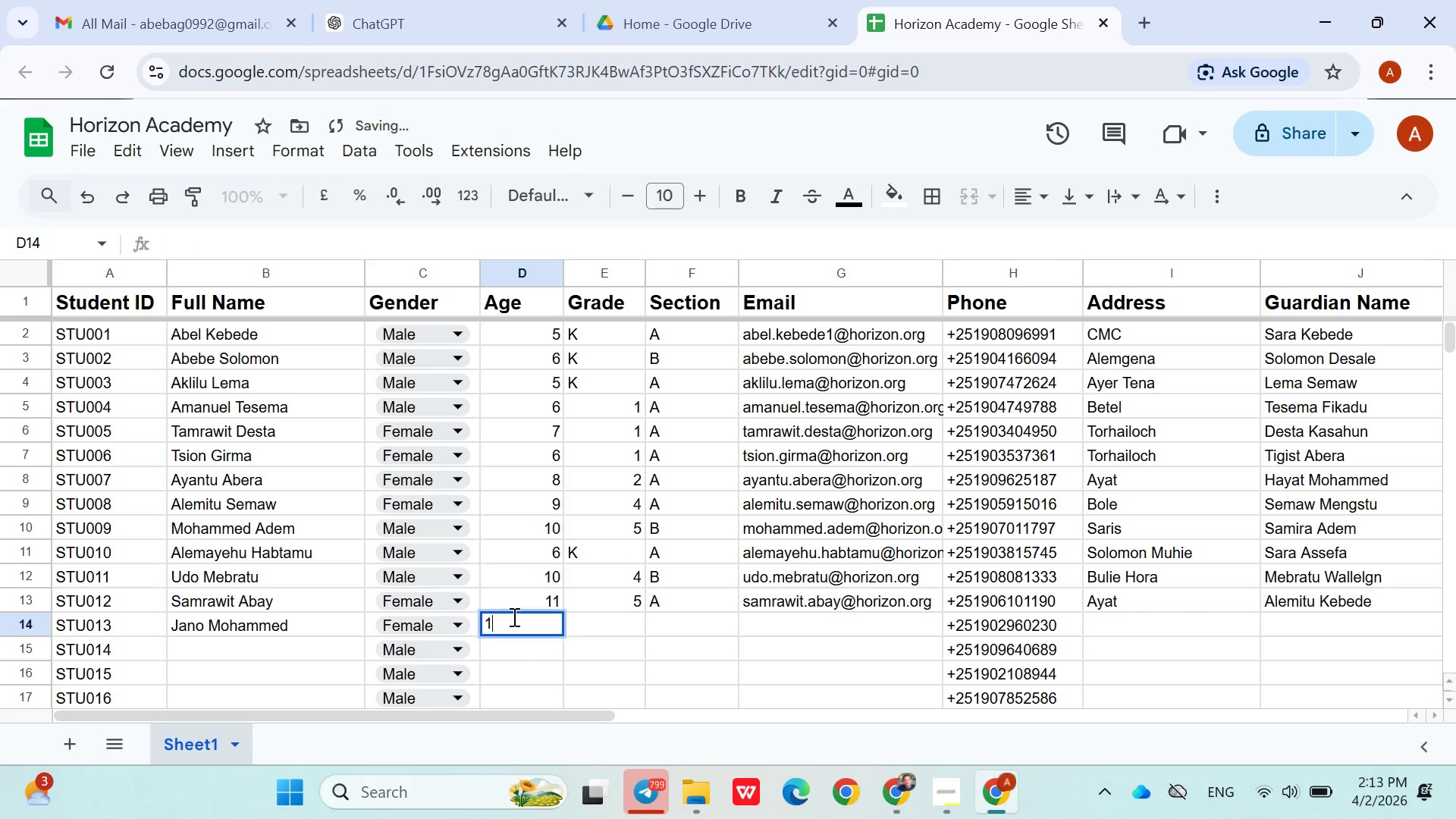 
type(11)
 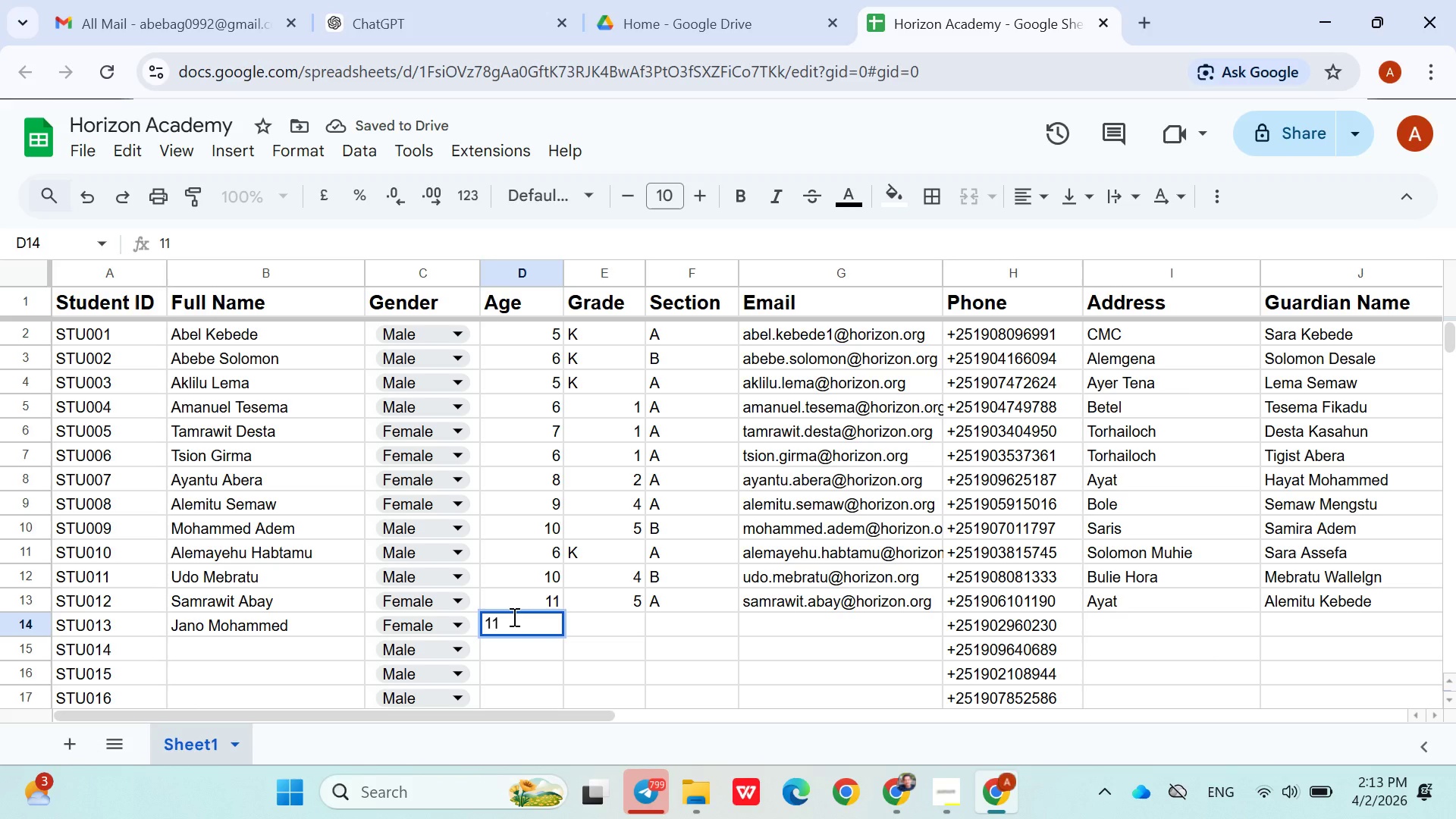 
key(ArrowRight)
 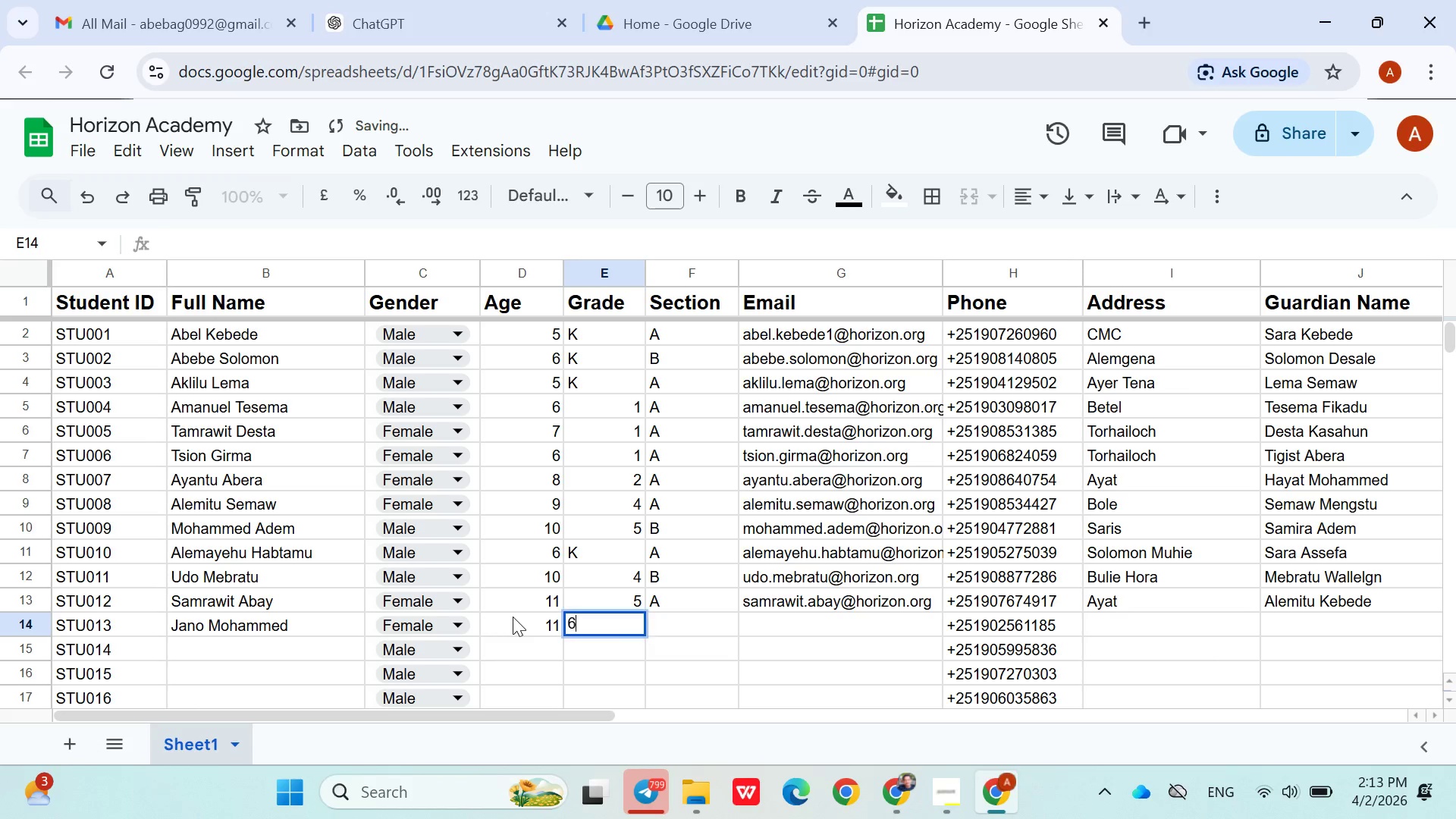 
key(6)
 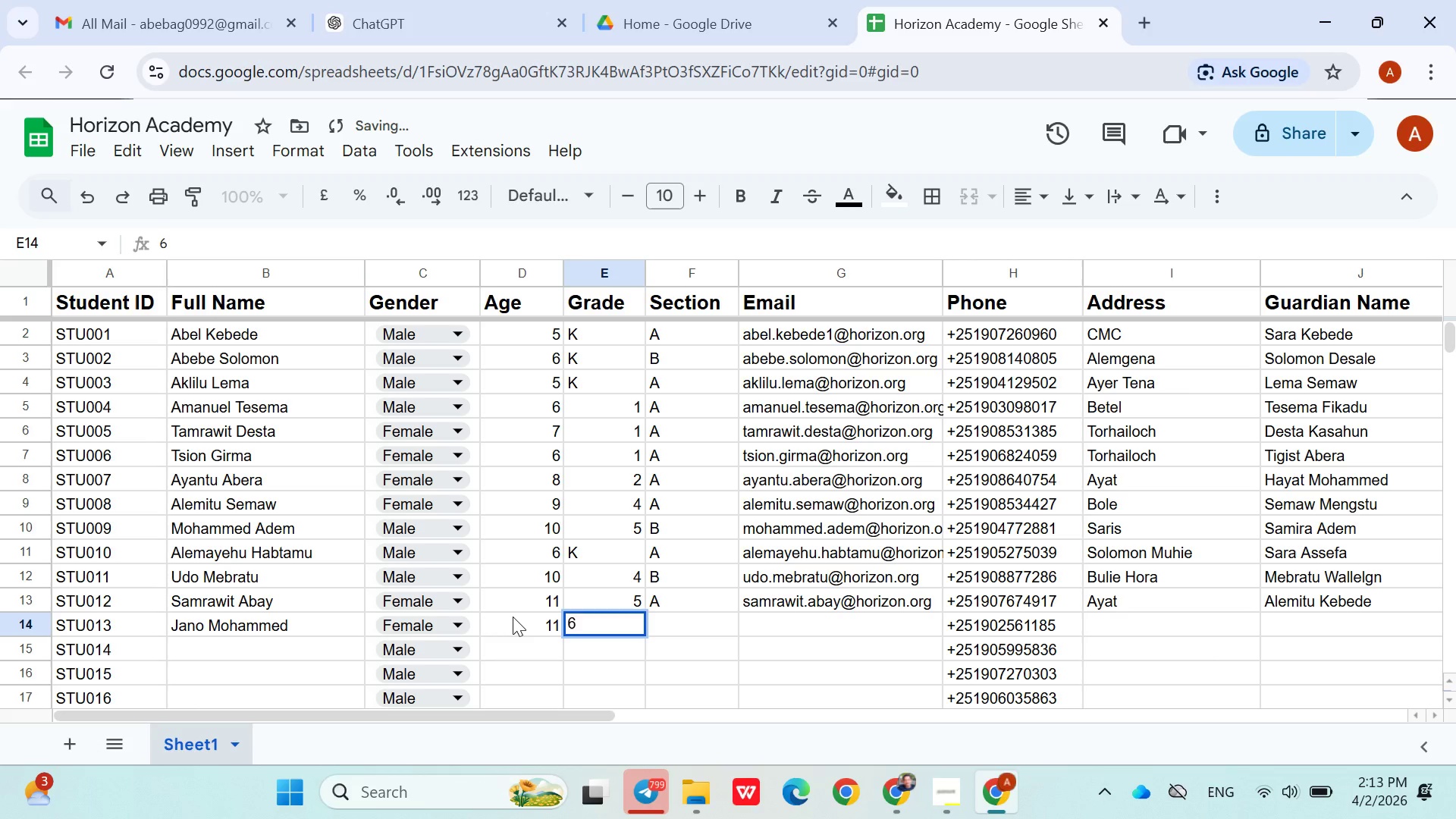 
key(ArrowRight)
 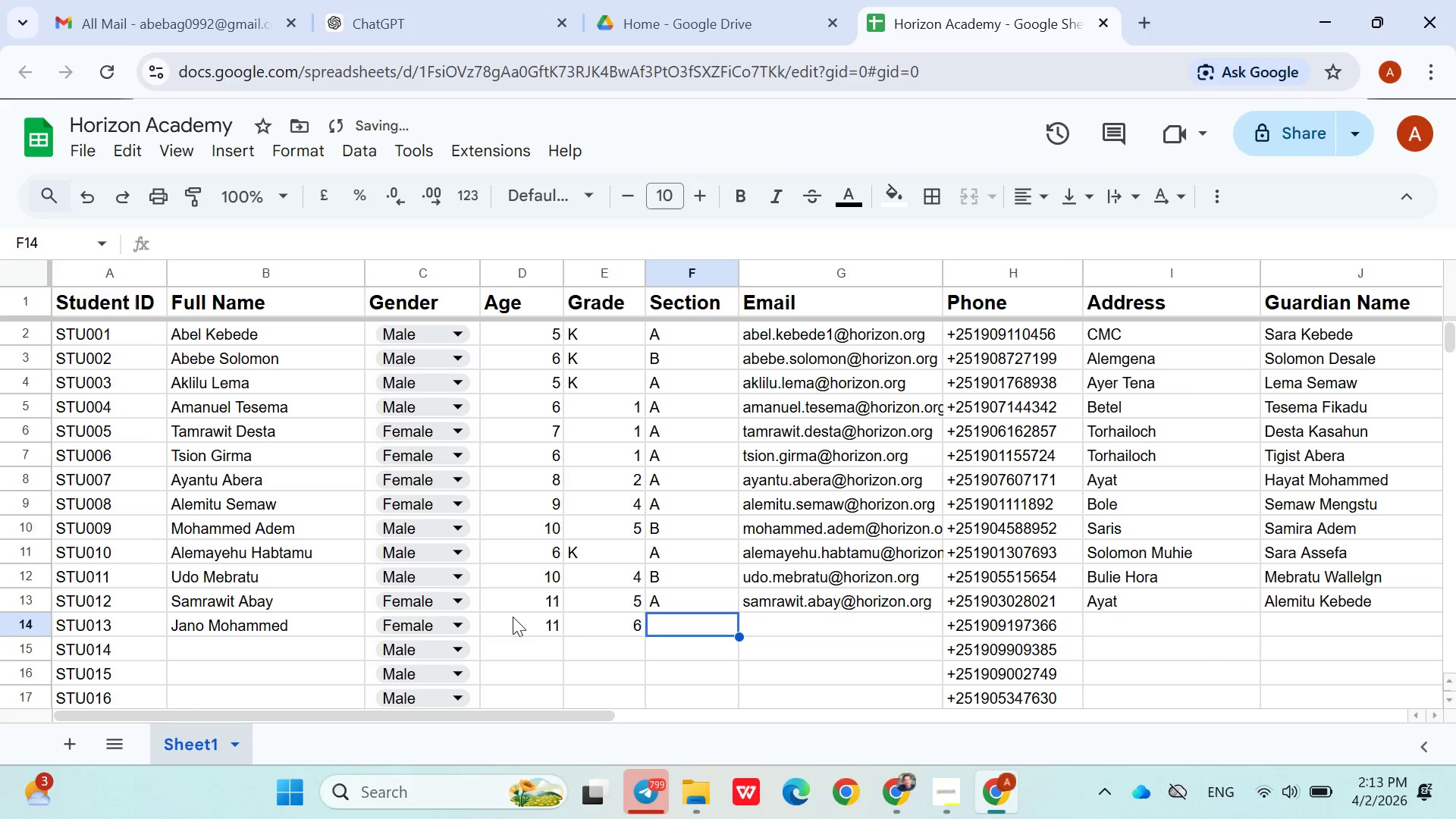 
hold_key(key=ShiftLeft, duration=1.52)
 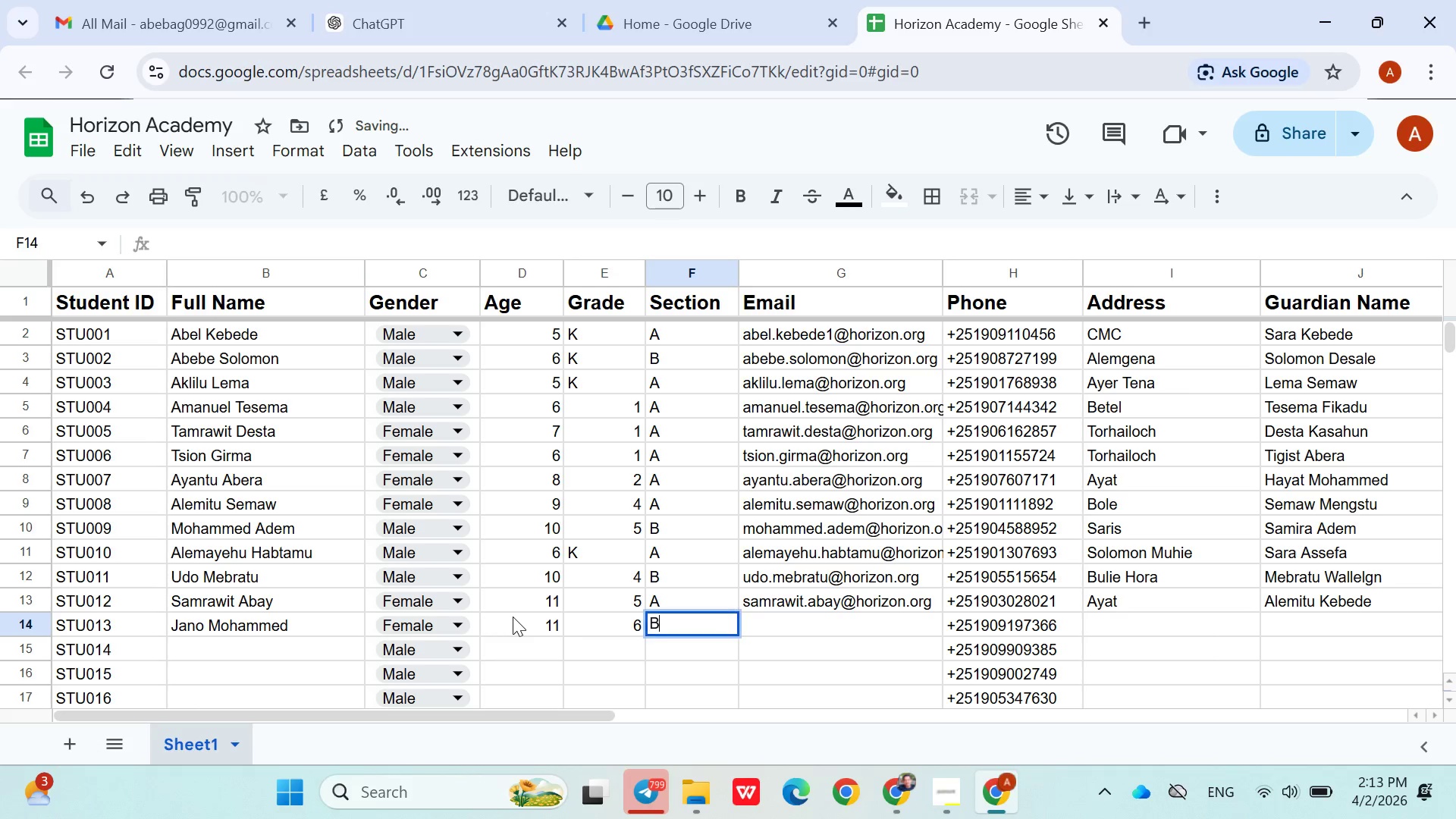 
key(Shift+ShiftLeft)
 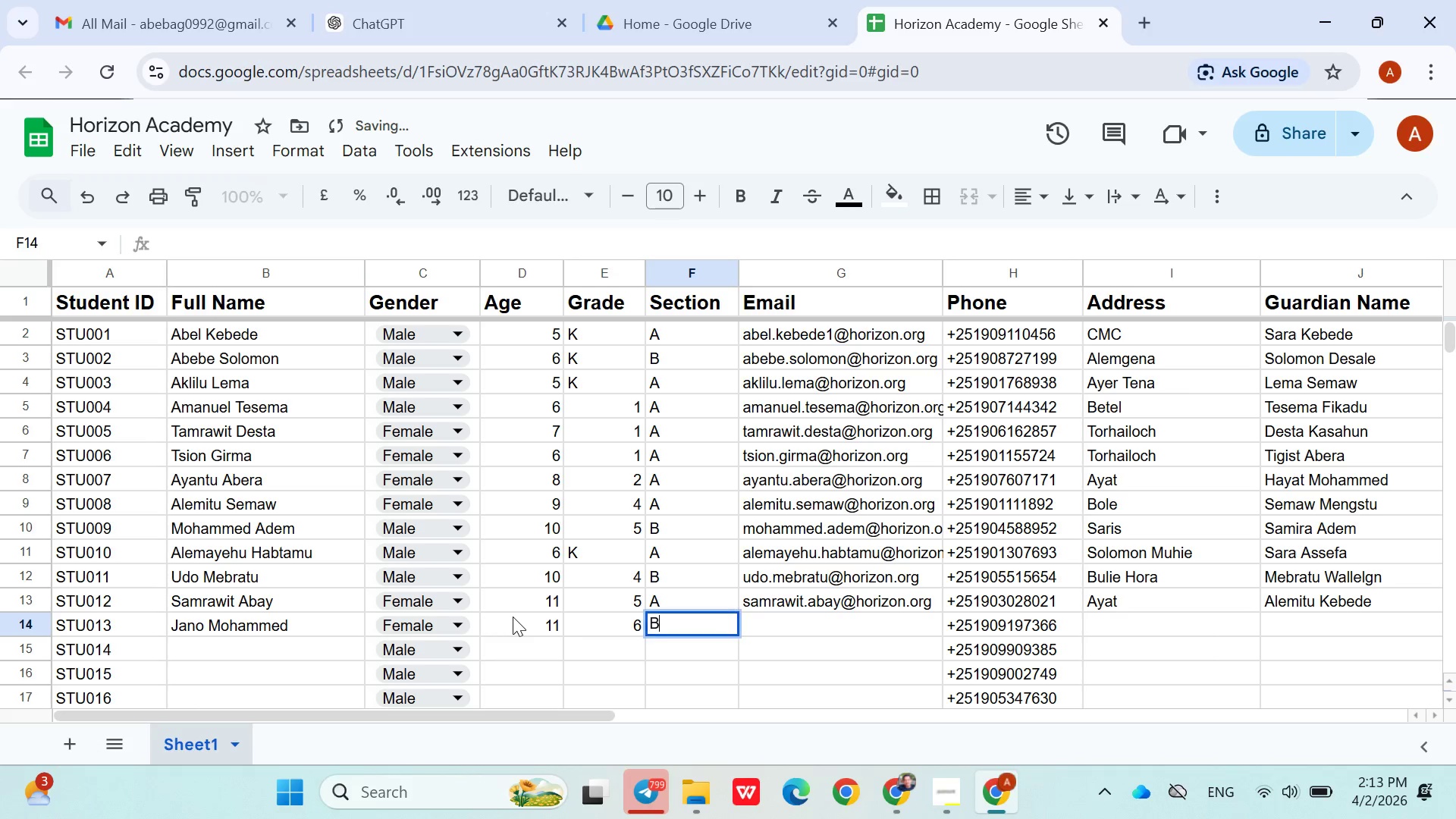 
key(Shift+B)
 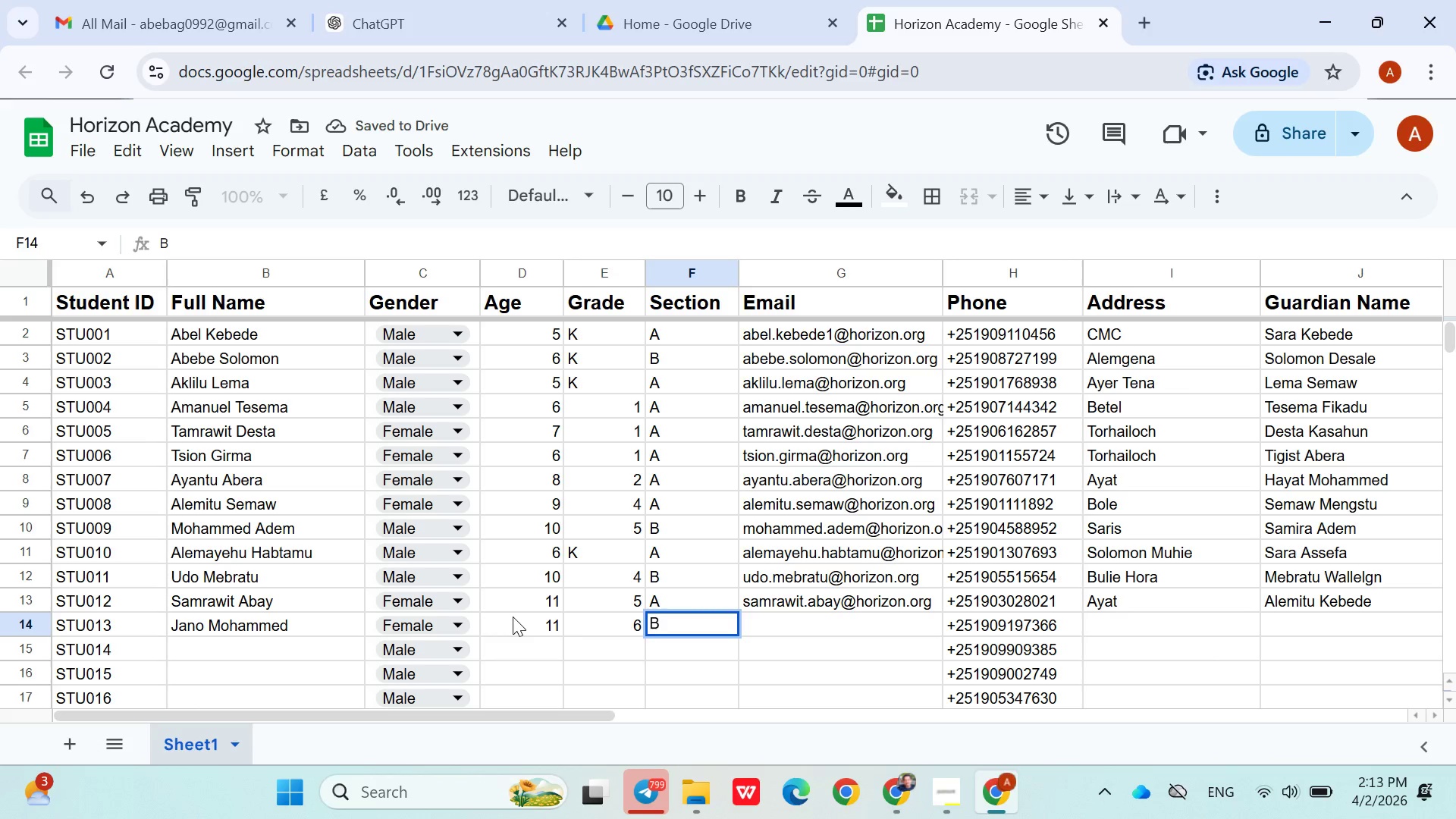 
key(ArrowRight)
 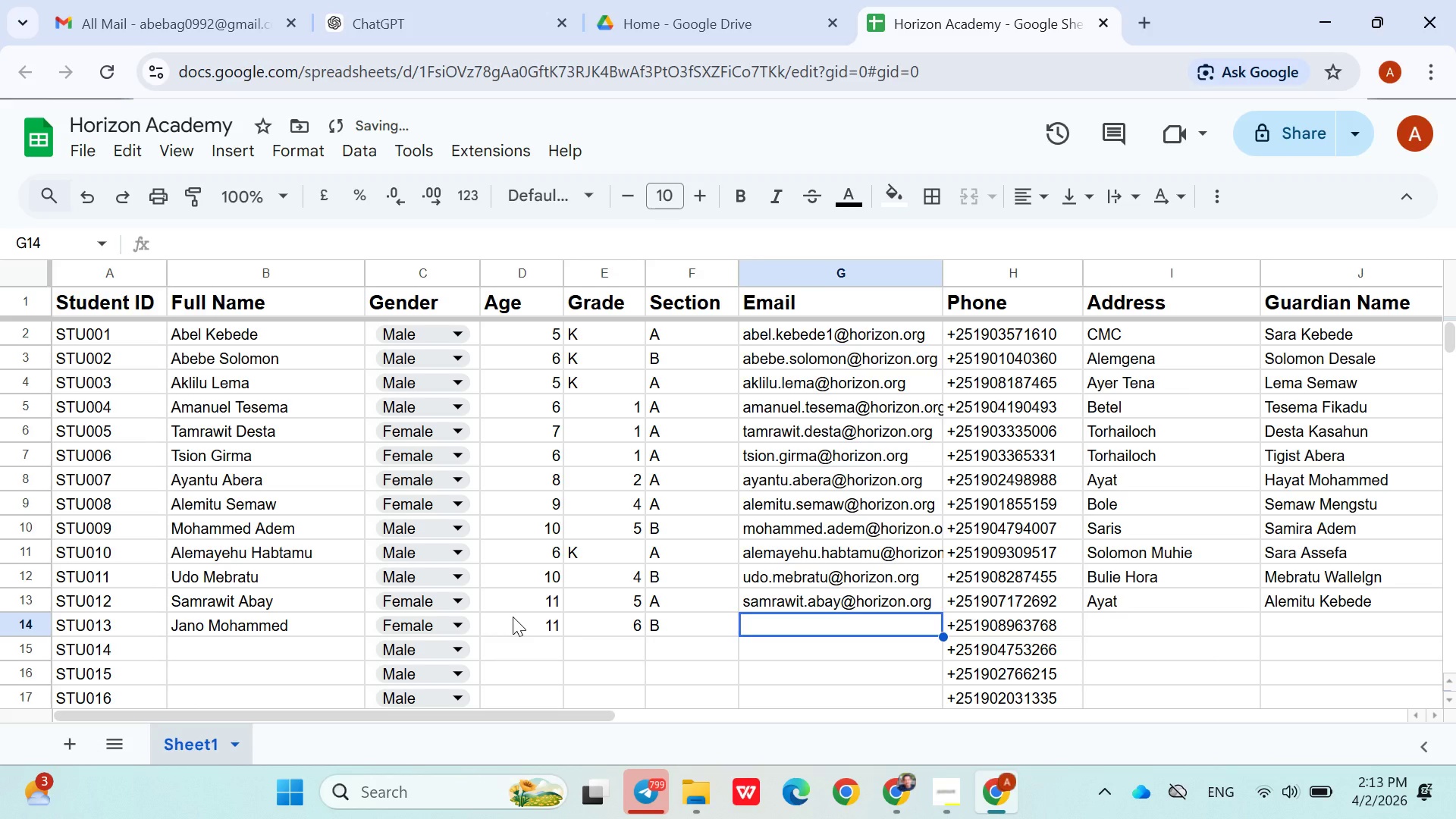 
type(ano.mohammed@g)
key(Backspace)
type(horizon.org)
 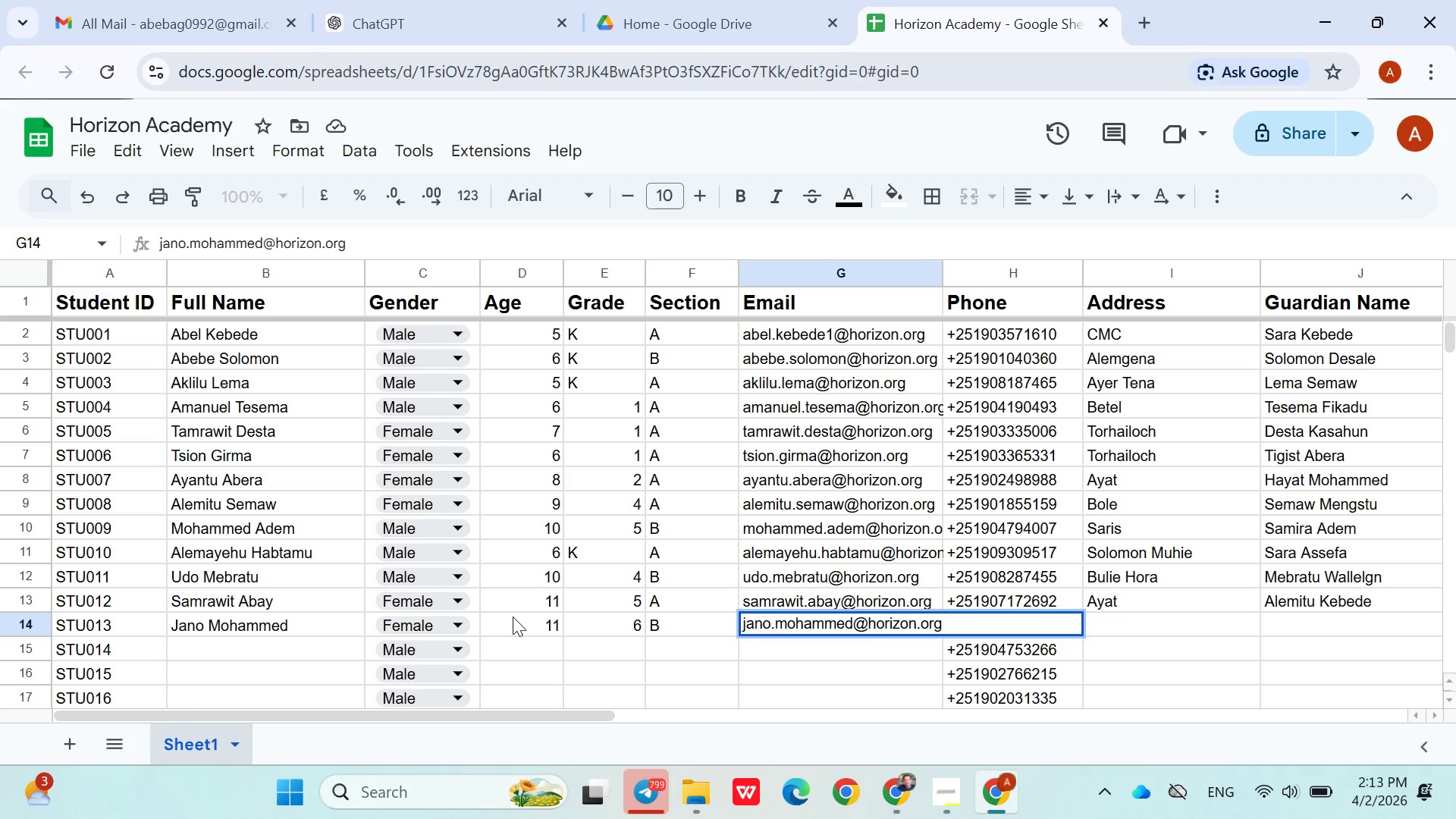 
key(ArrowRight)
 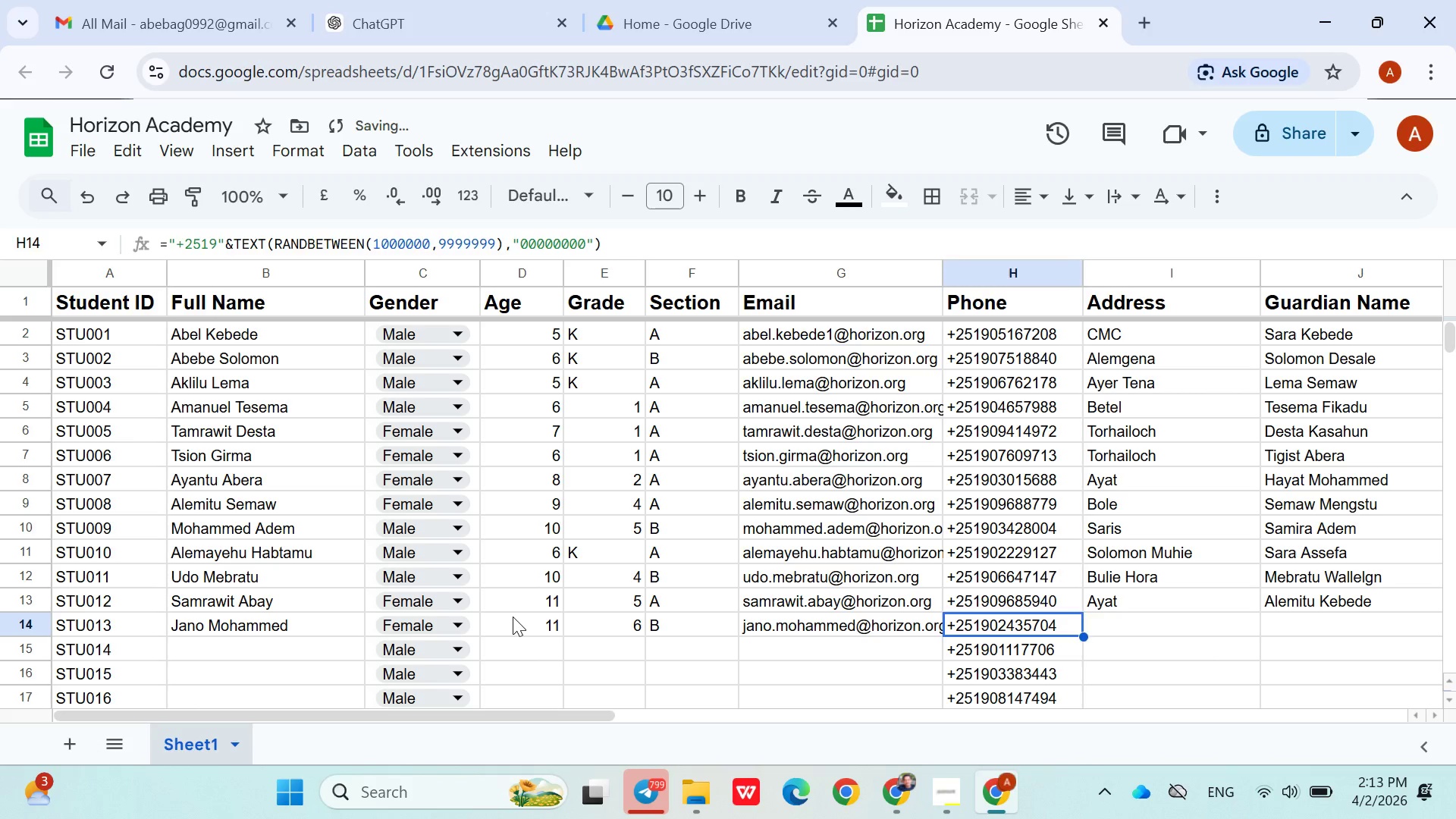 
key(ArrowRight)
 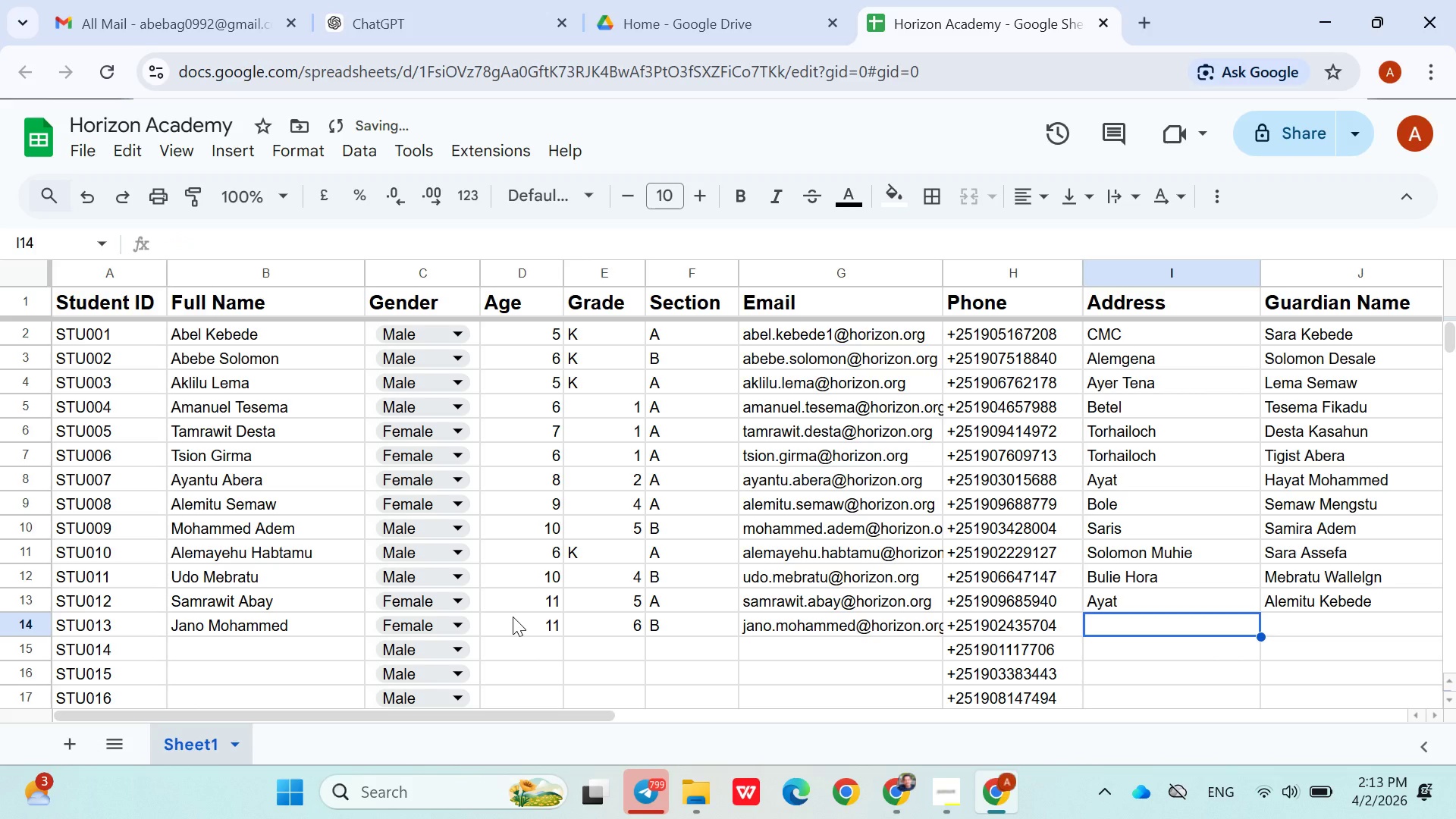 
type(Ayer)
 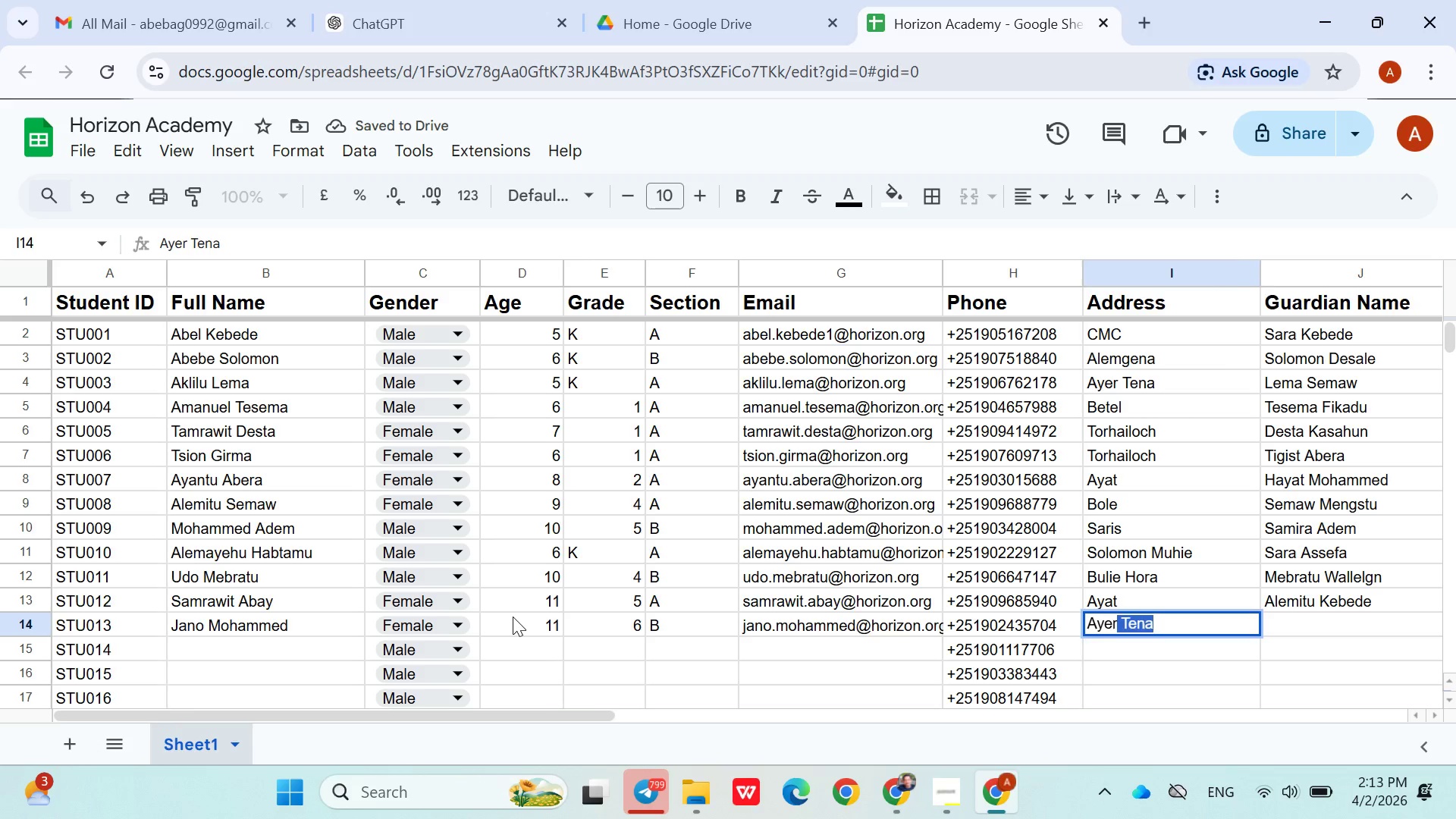 
key(ArrowRight)
 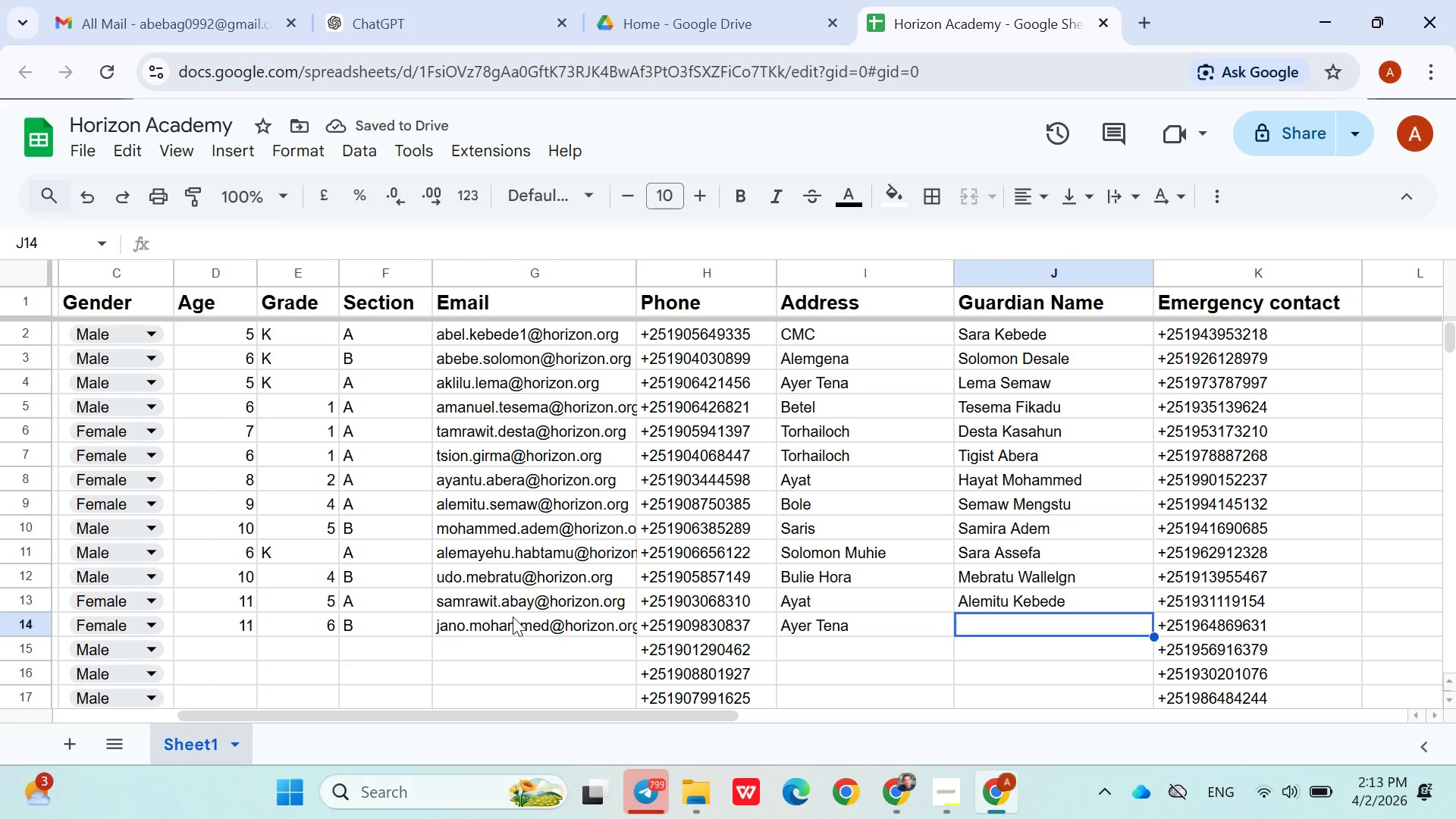 
wait(5.52)
 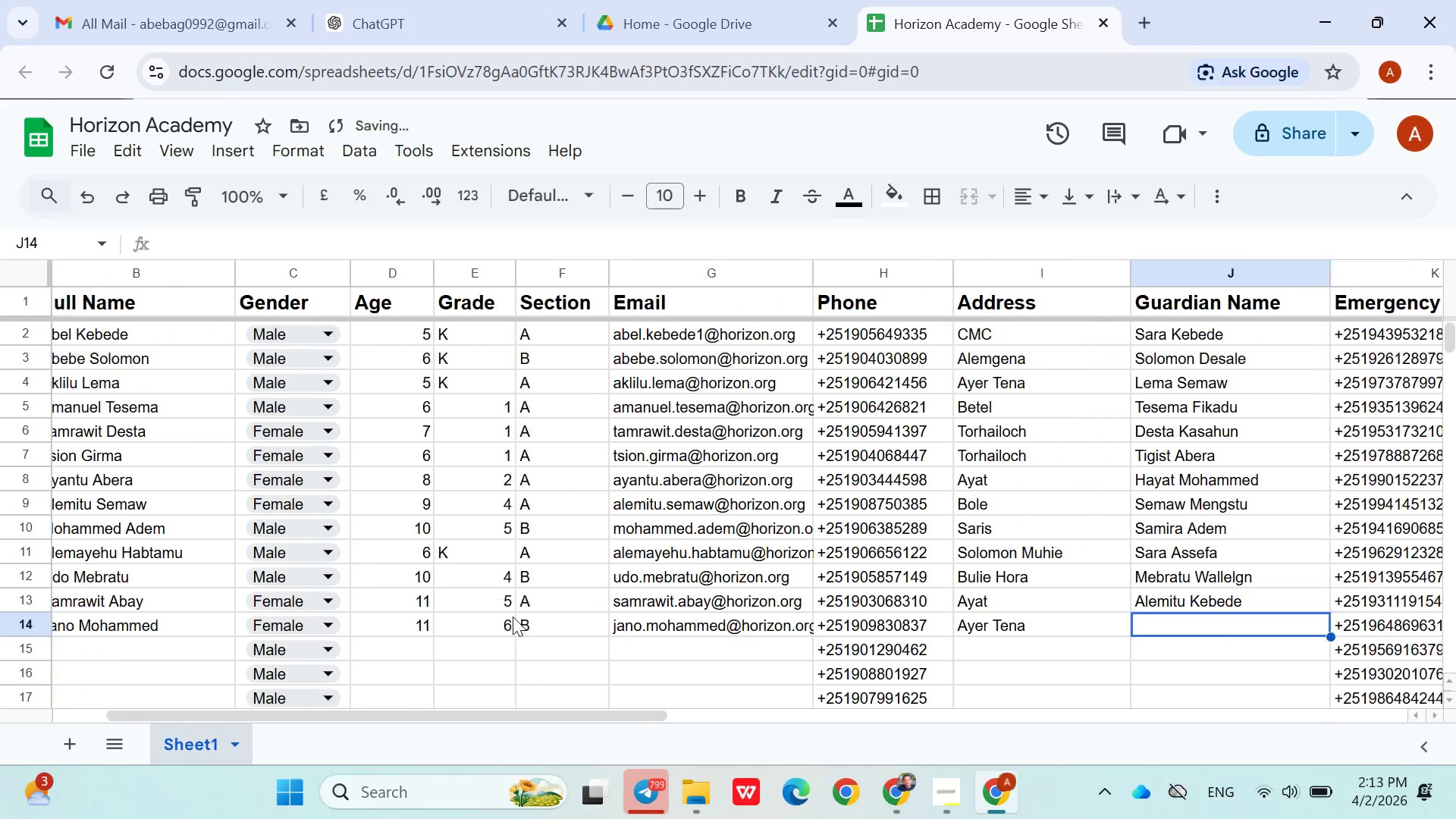 
type(Alemu Liben)
 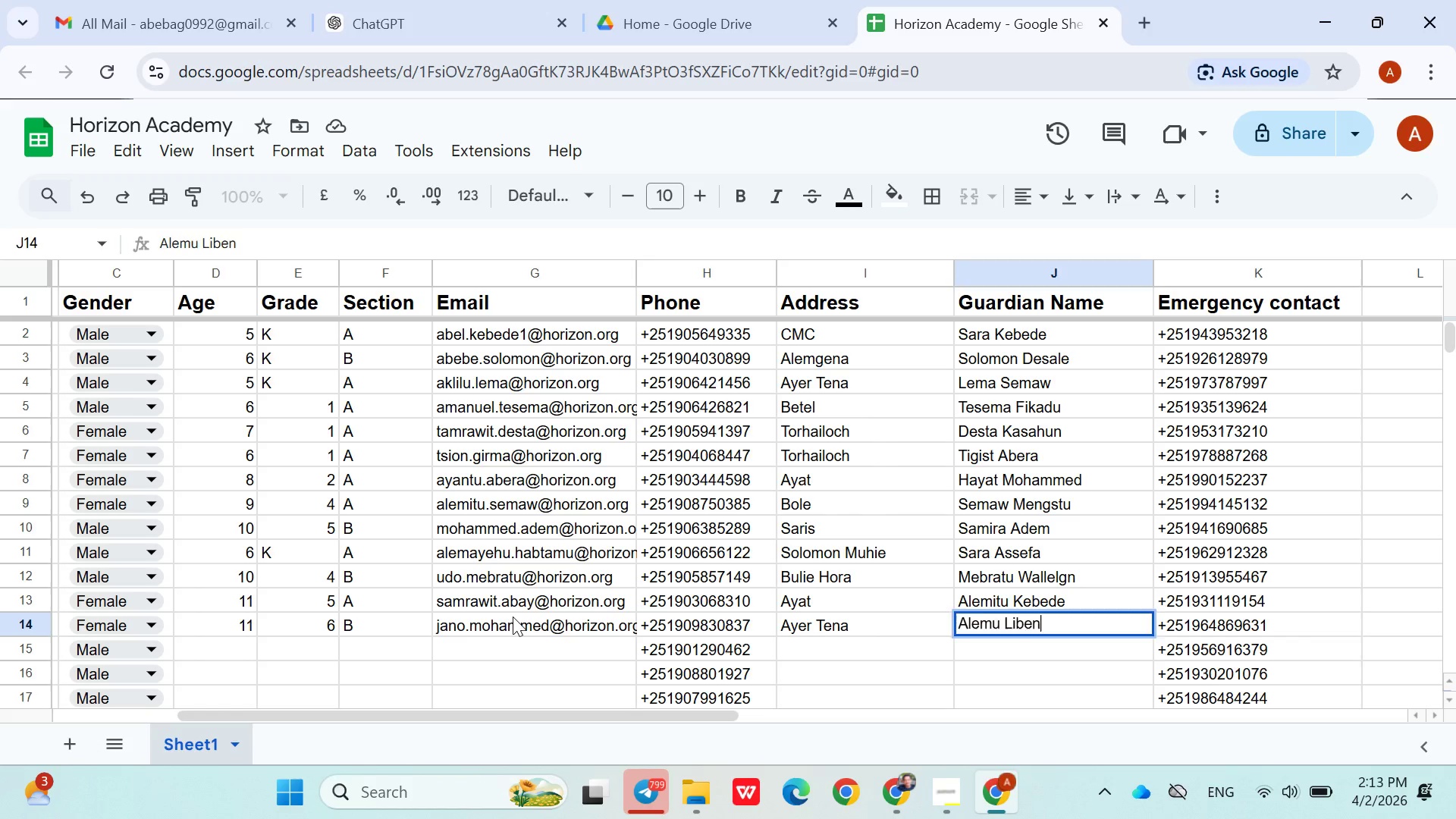 
key(ArrowRight)
 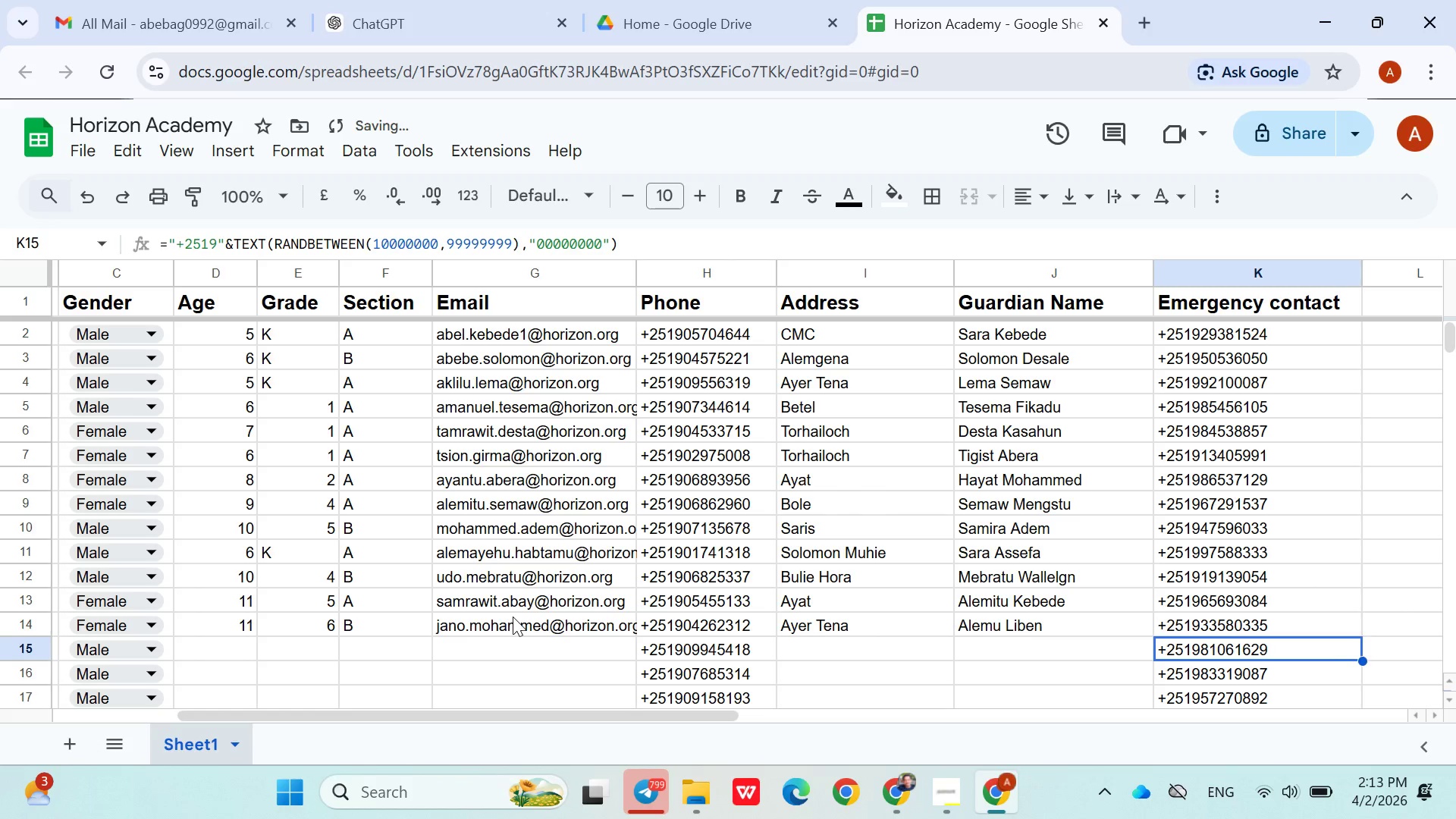 
hold_key(key=ArrowDown, duration=0.81)
 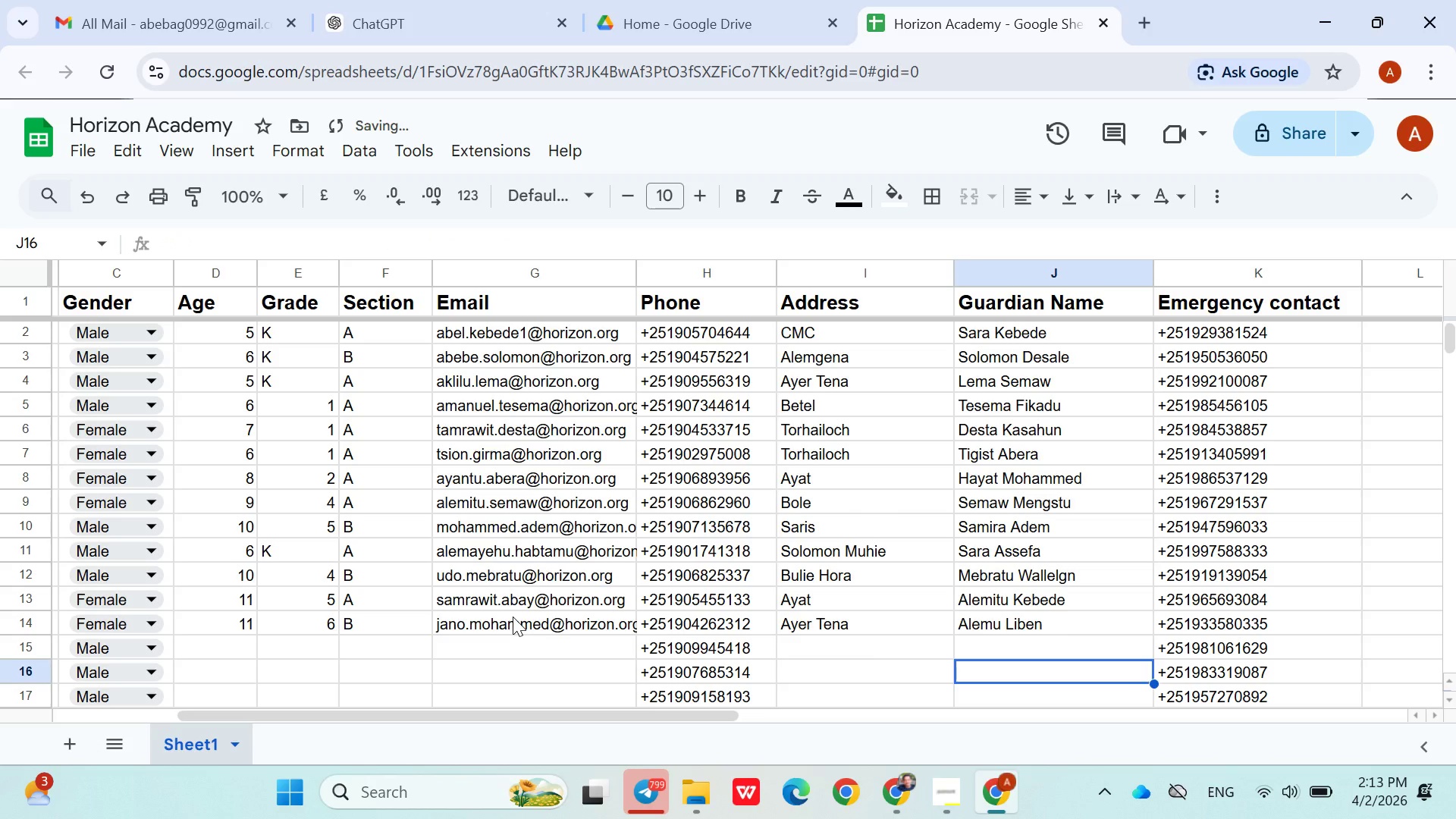 
hold_key(key=ArrowLeft, duration=0.41)
 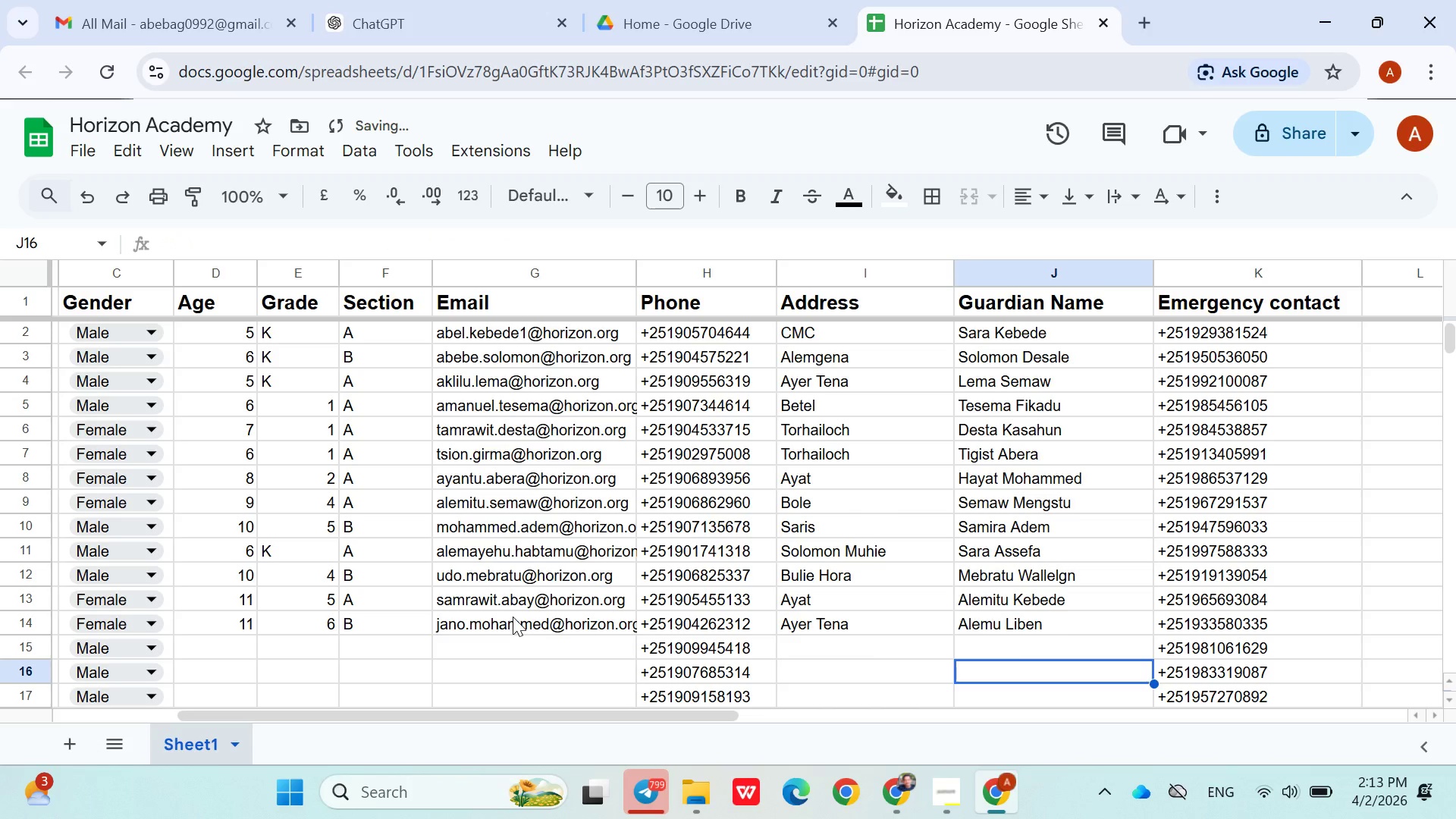 
key(ArrowUp)
 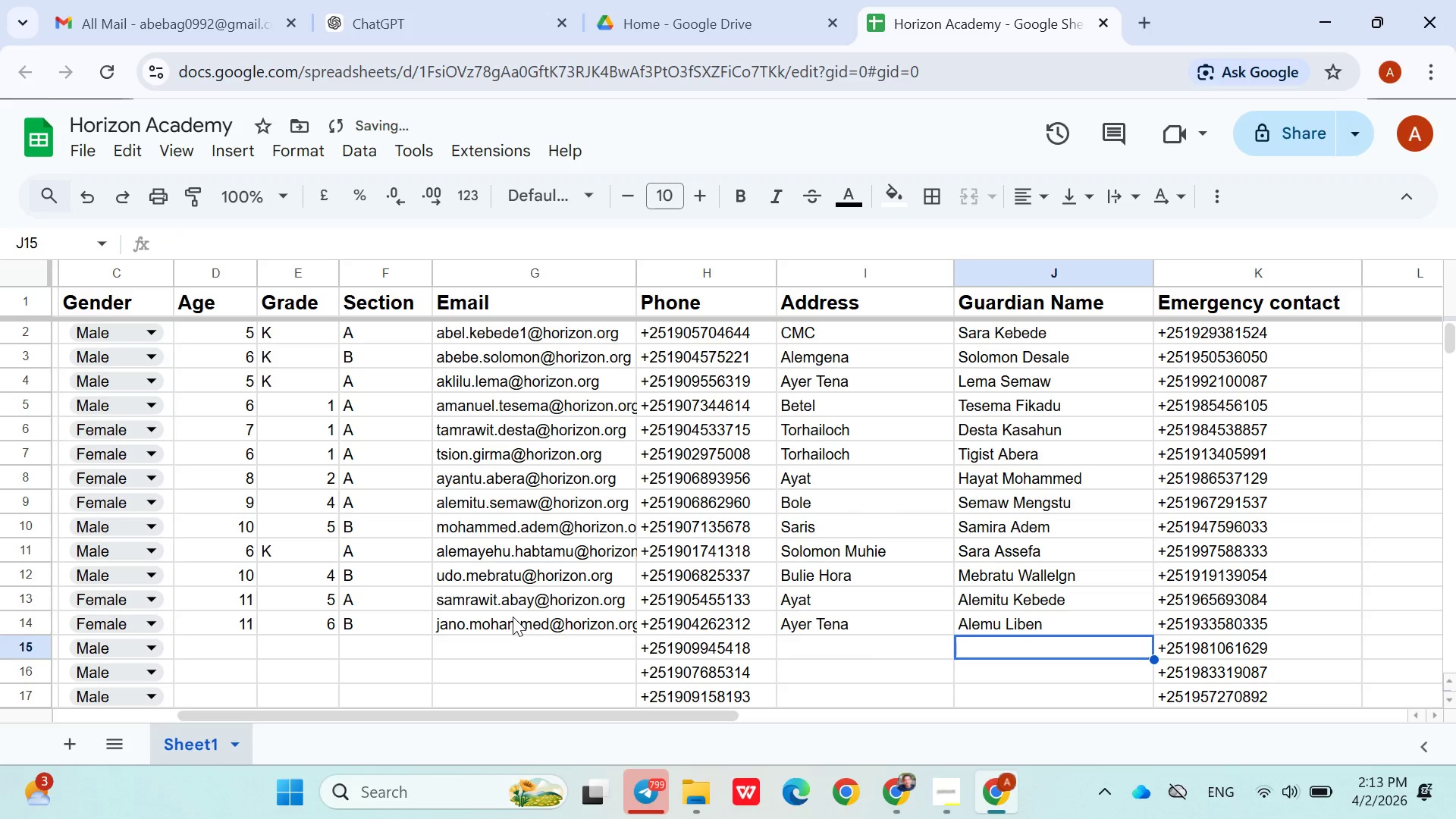 
key(ArrowUp)
 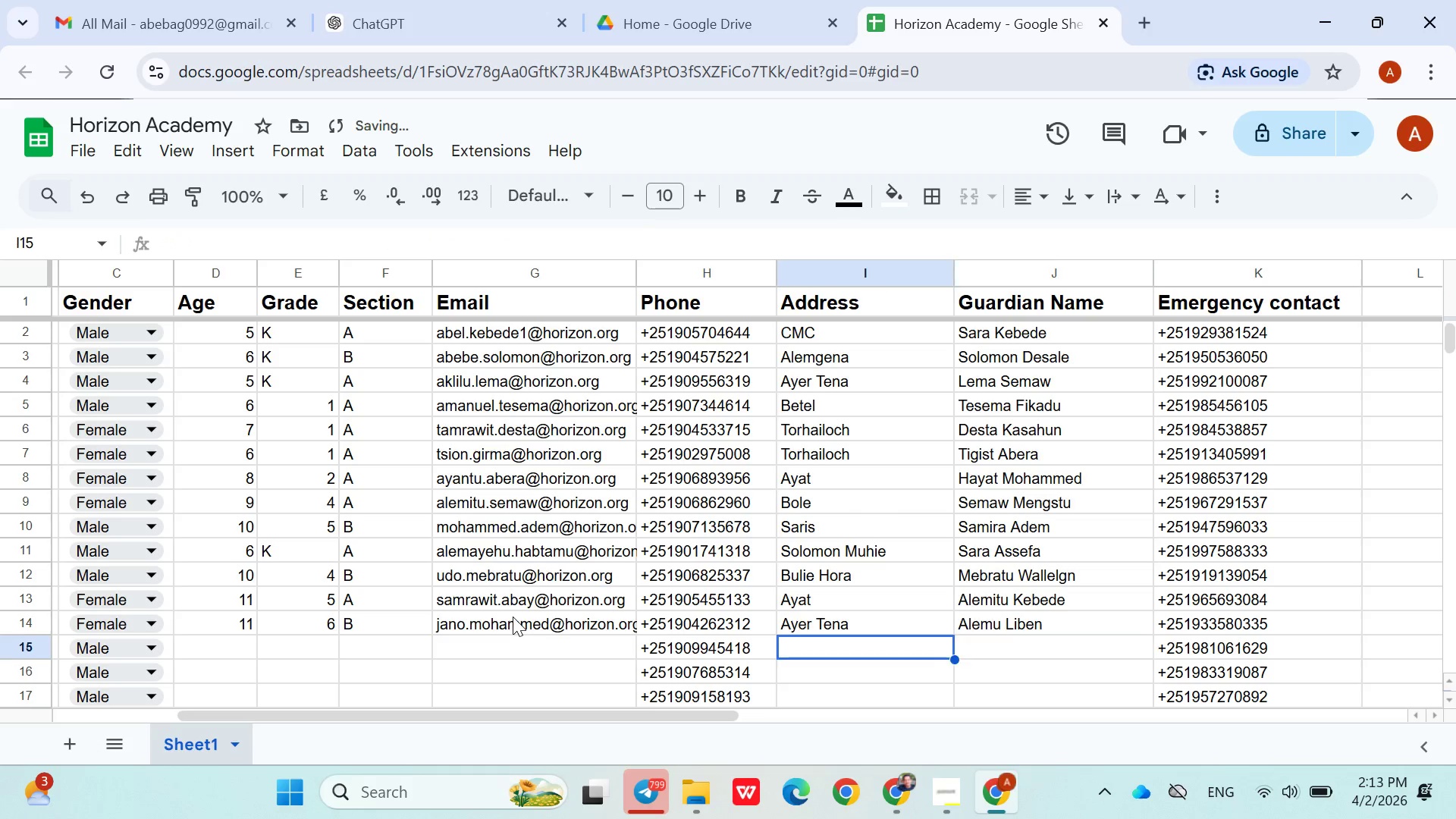 
hold_key(key=ArrowLeft, duration=0.94)
 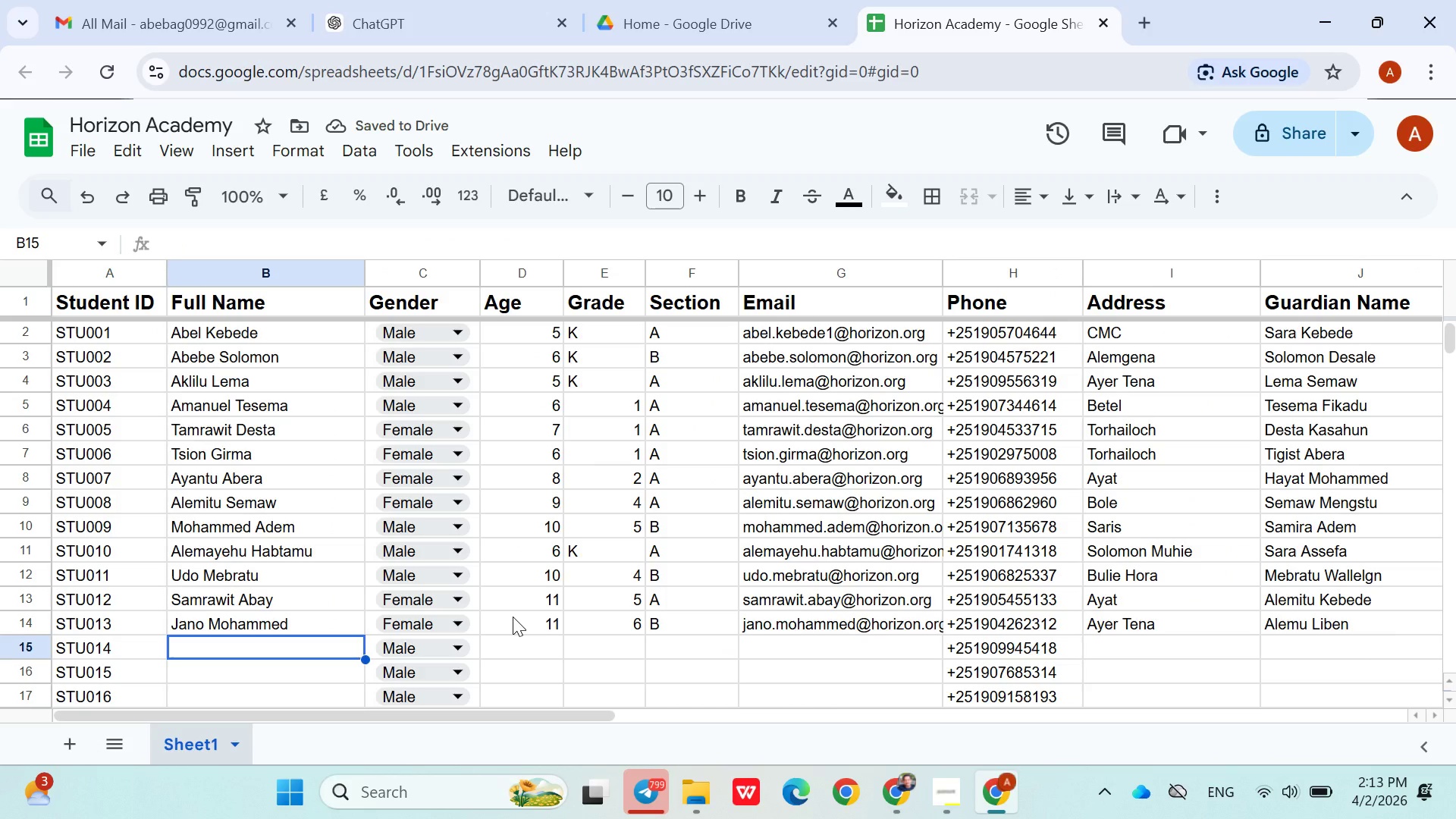 
key(ArrowRight)
 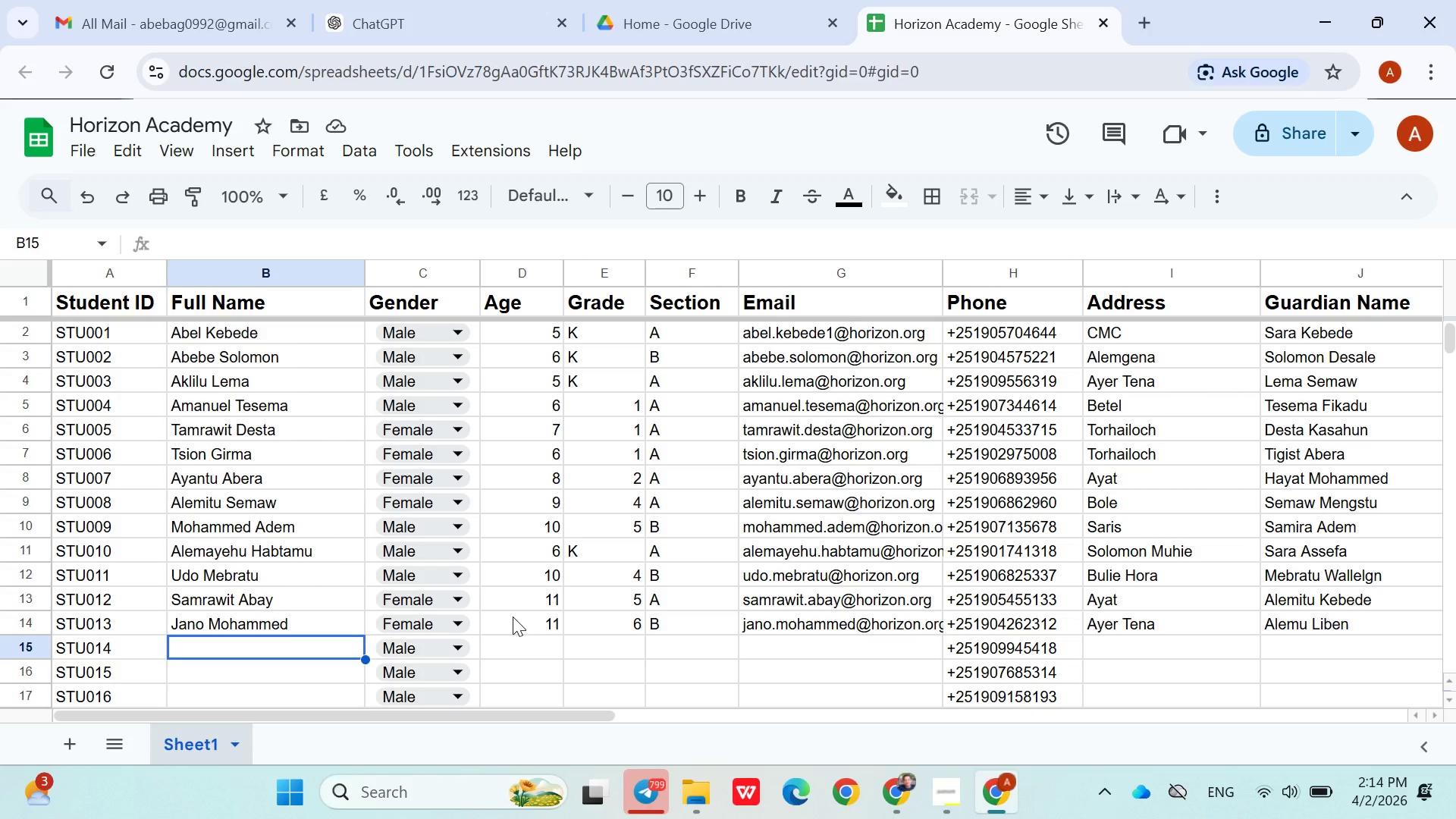 
wait(45.73)
 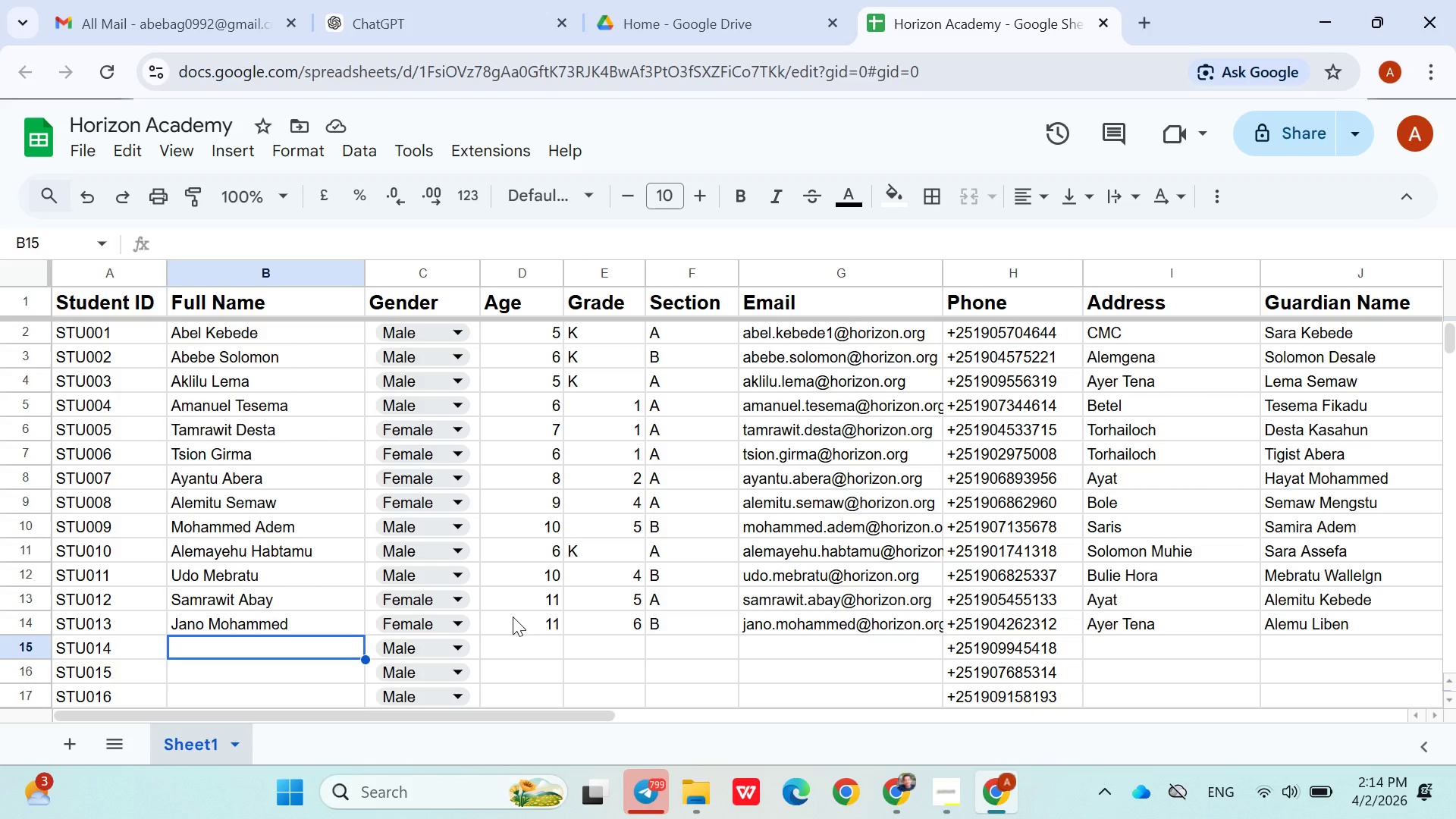 
left_click([1181, 535])
 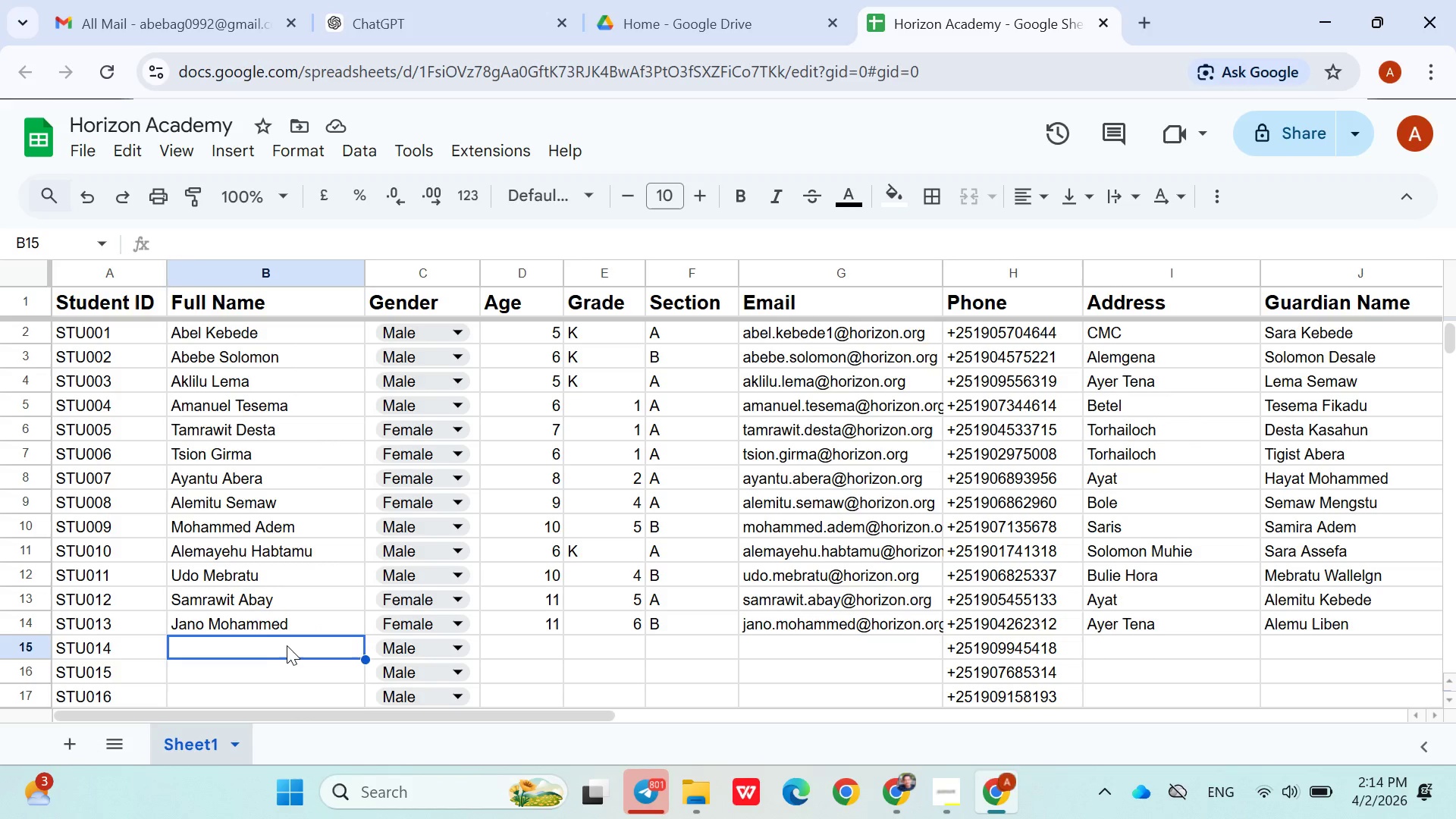 
left_click([275, 650])
 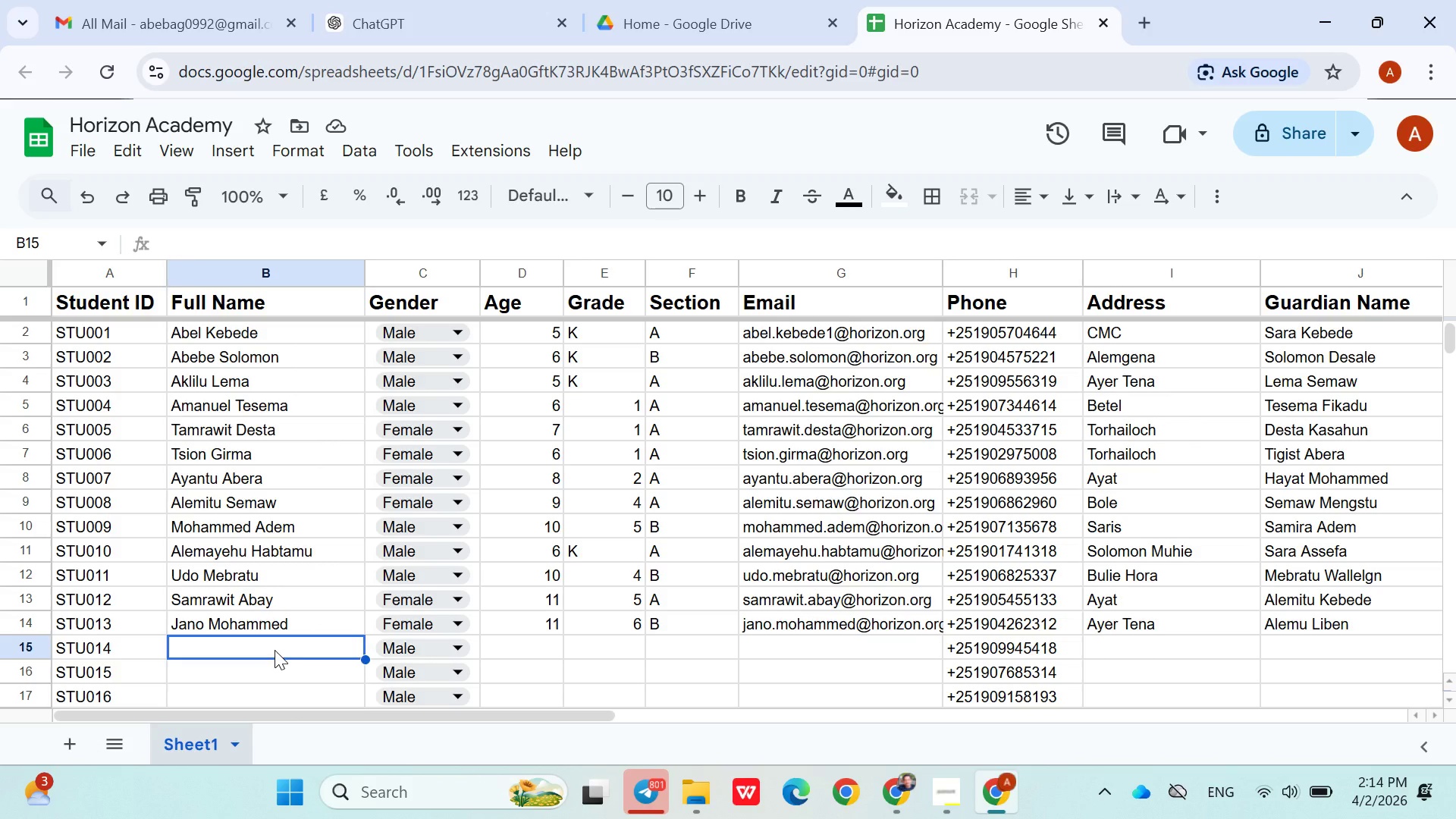 
wait(26.19)
 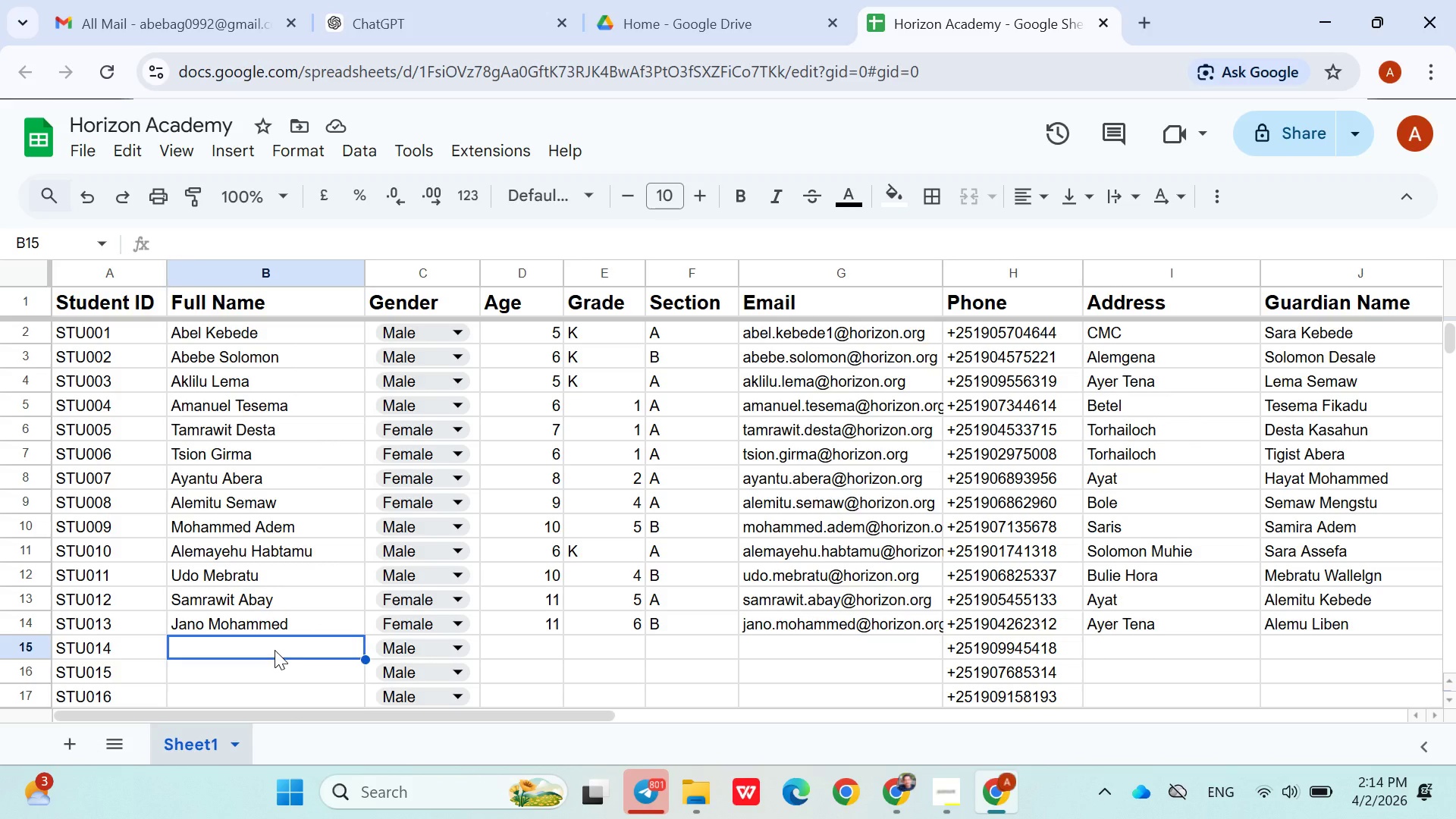 
type(Mamo Semere)
 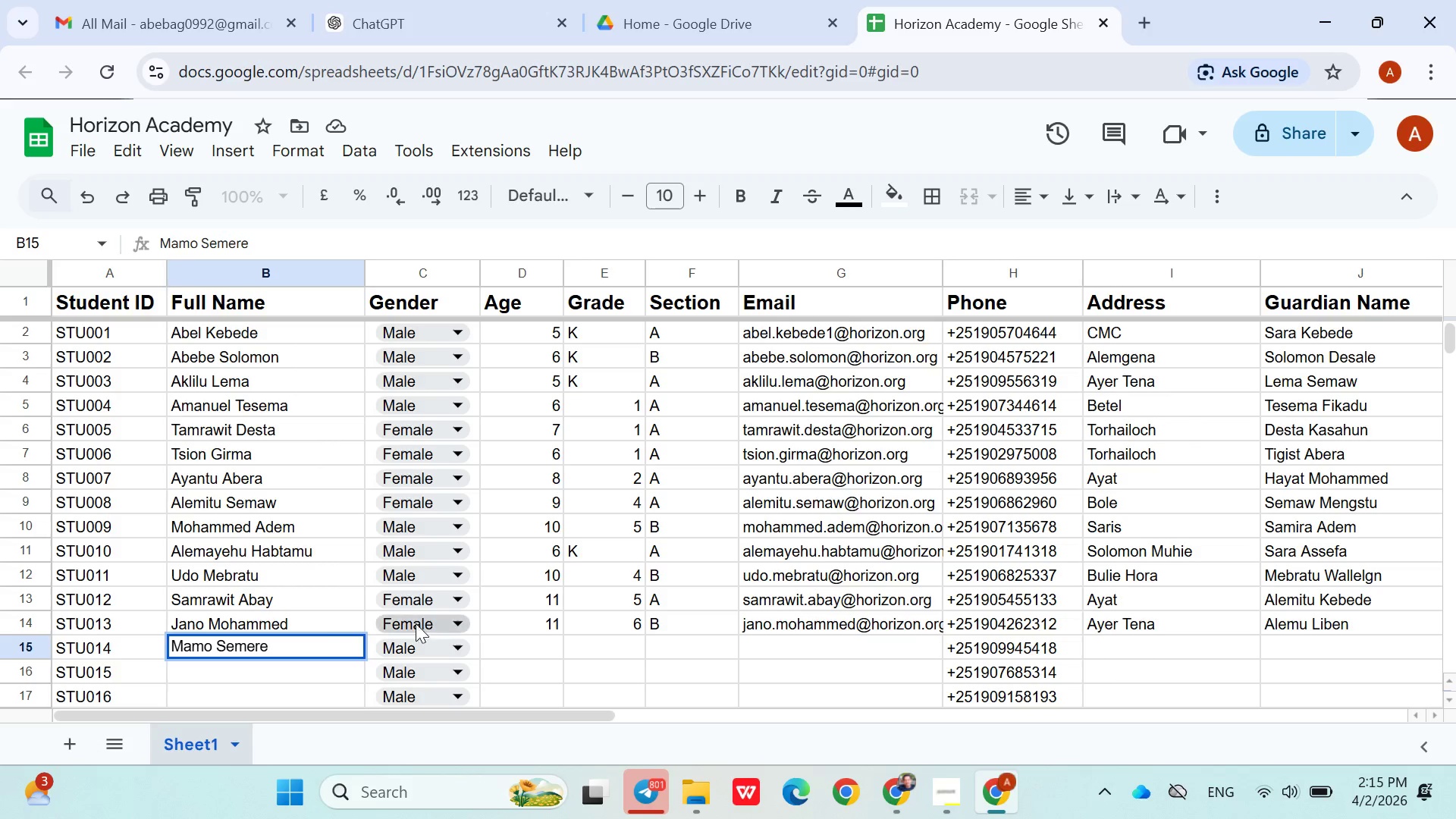 
left_click([532, 660])
 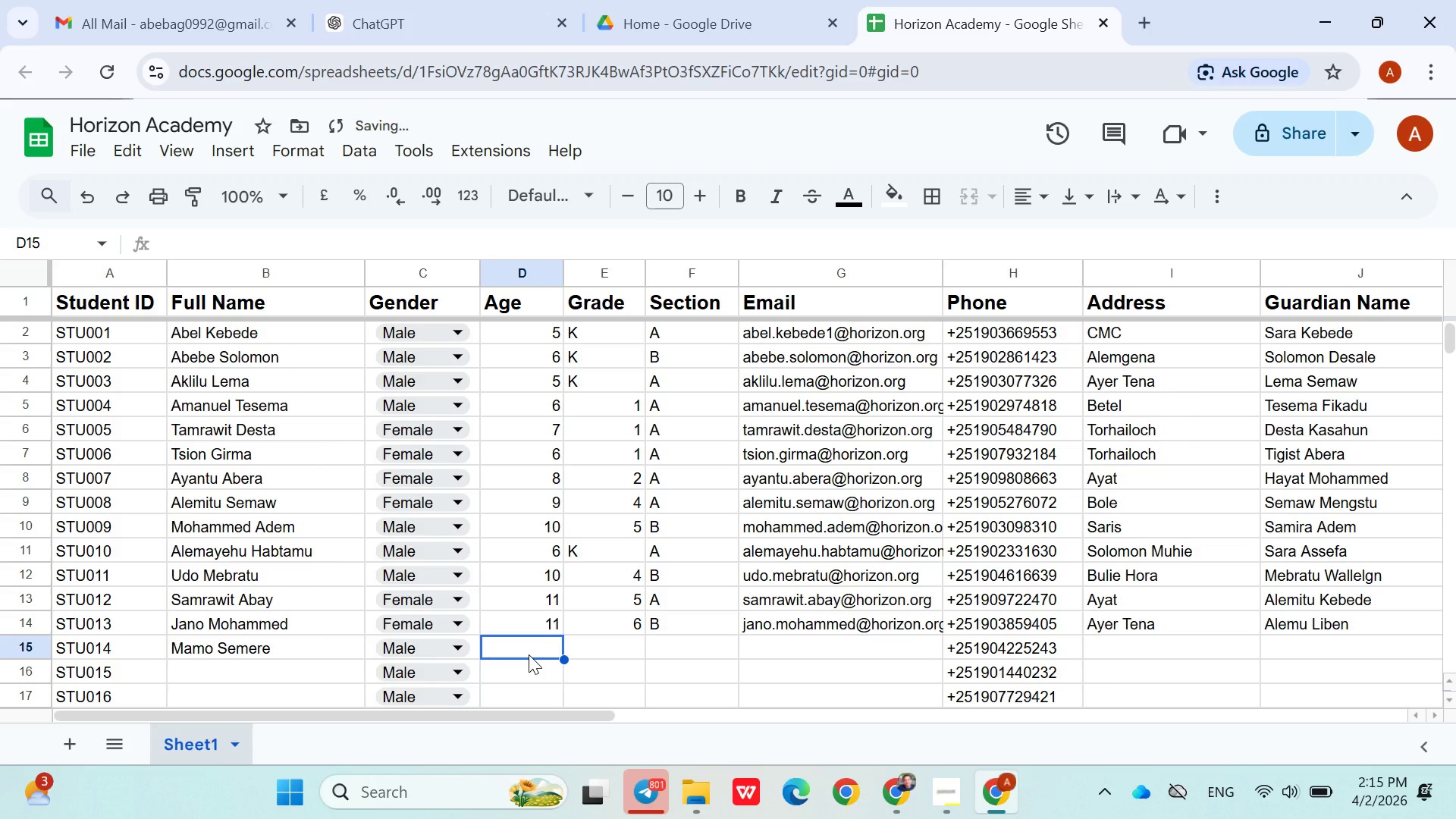 
type(12)
 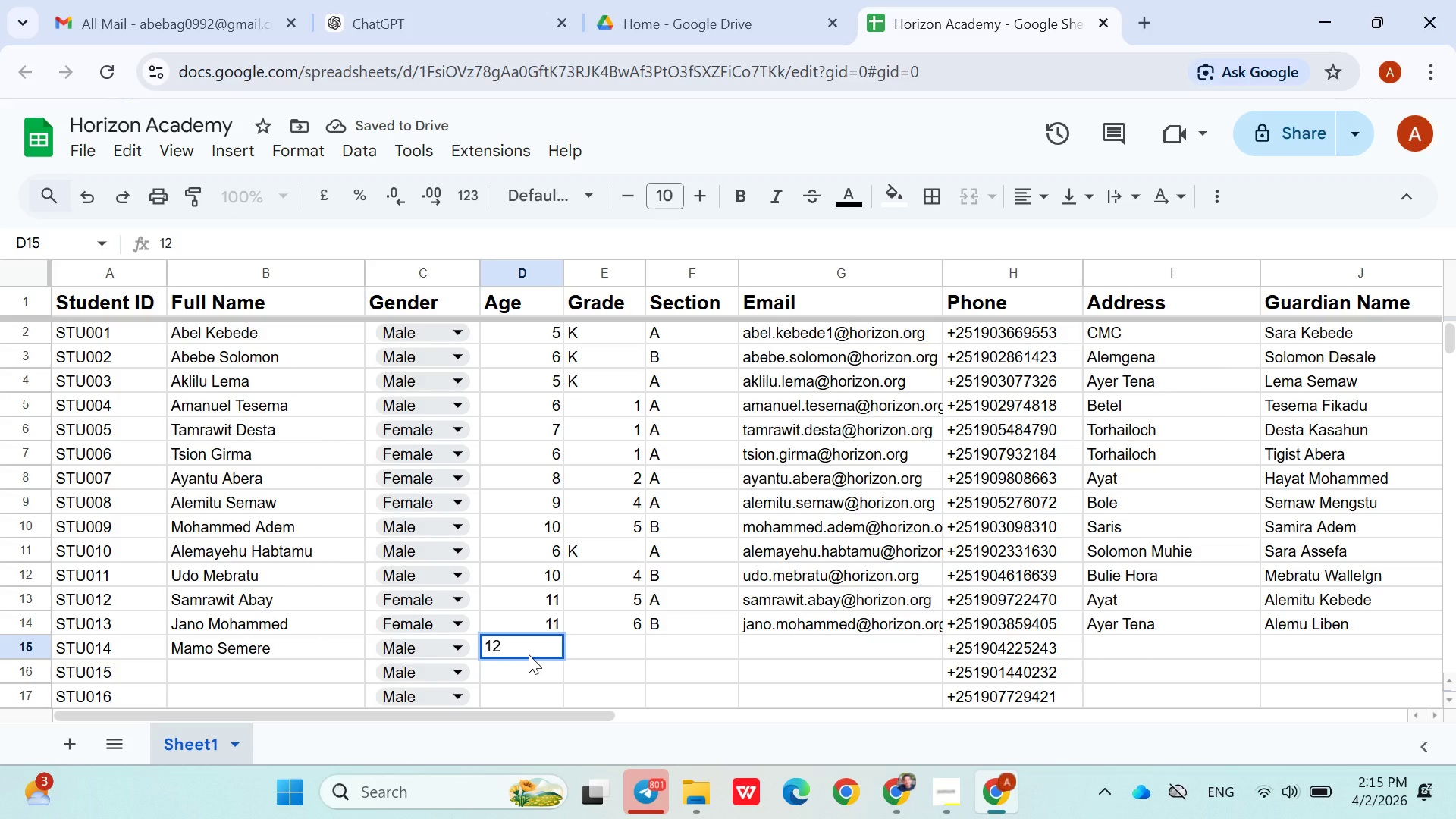 
key(ArrowRight)
 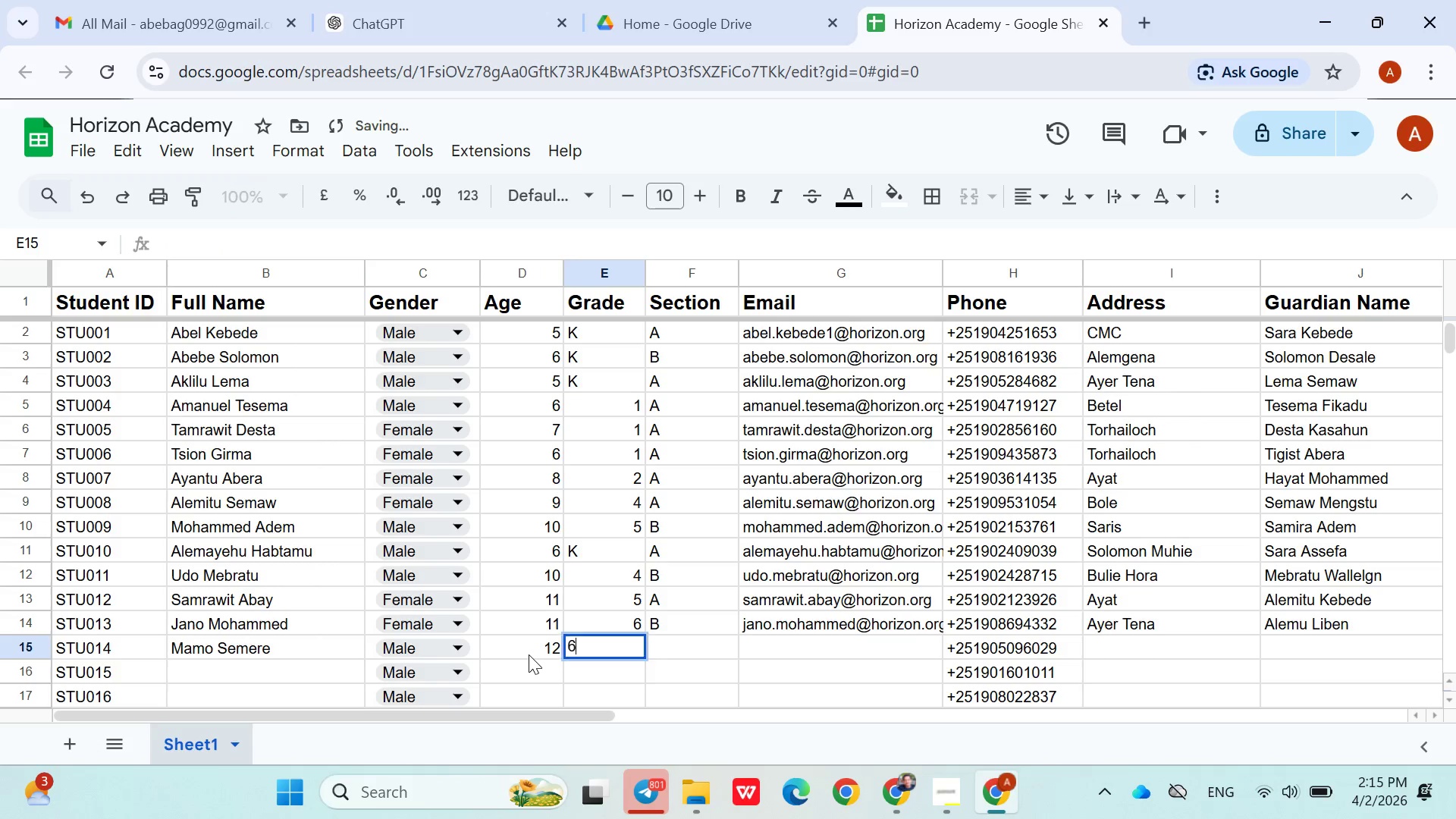 
key(6)
 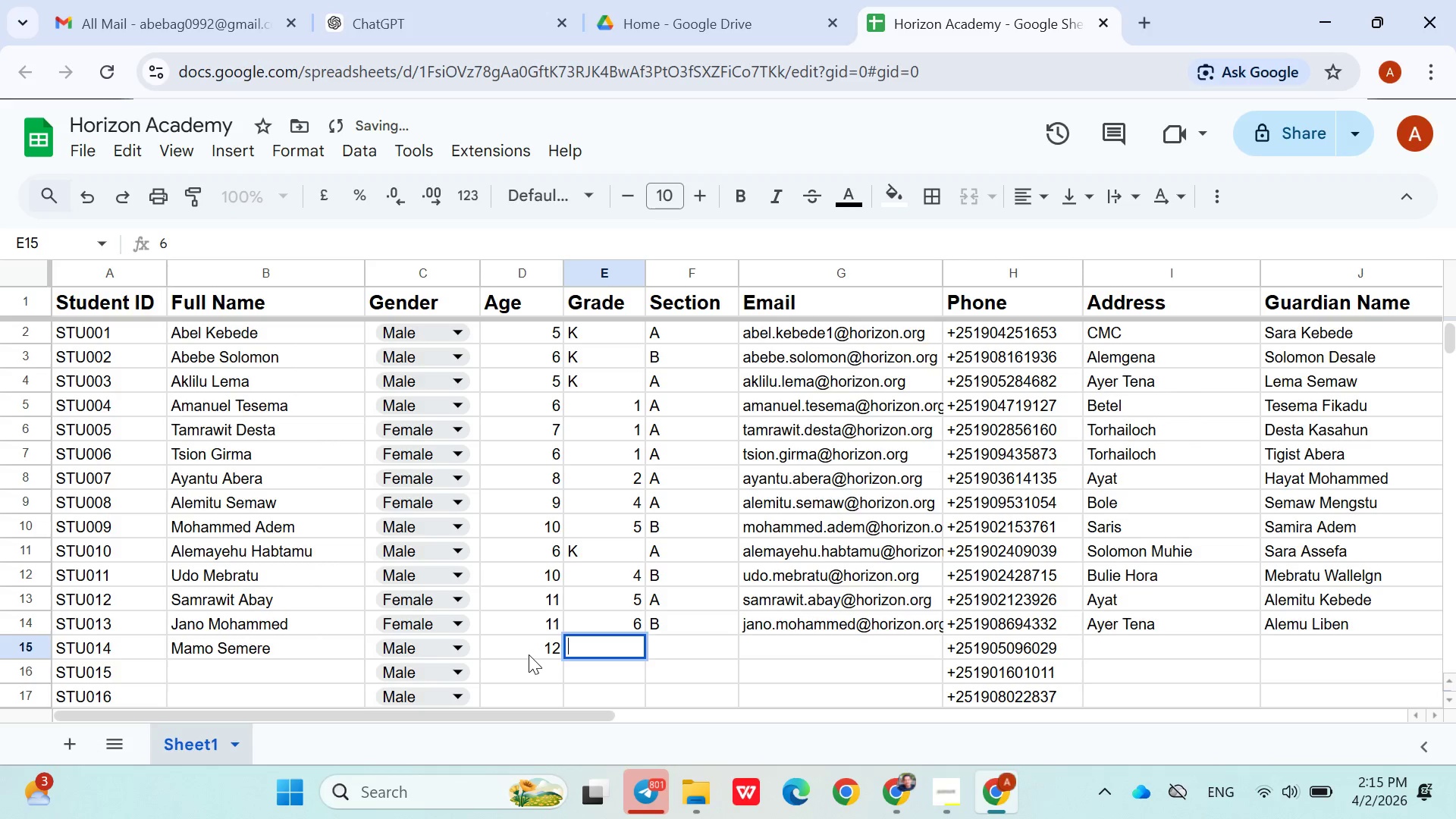 
key(Backspace)
 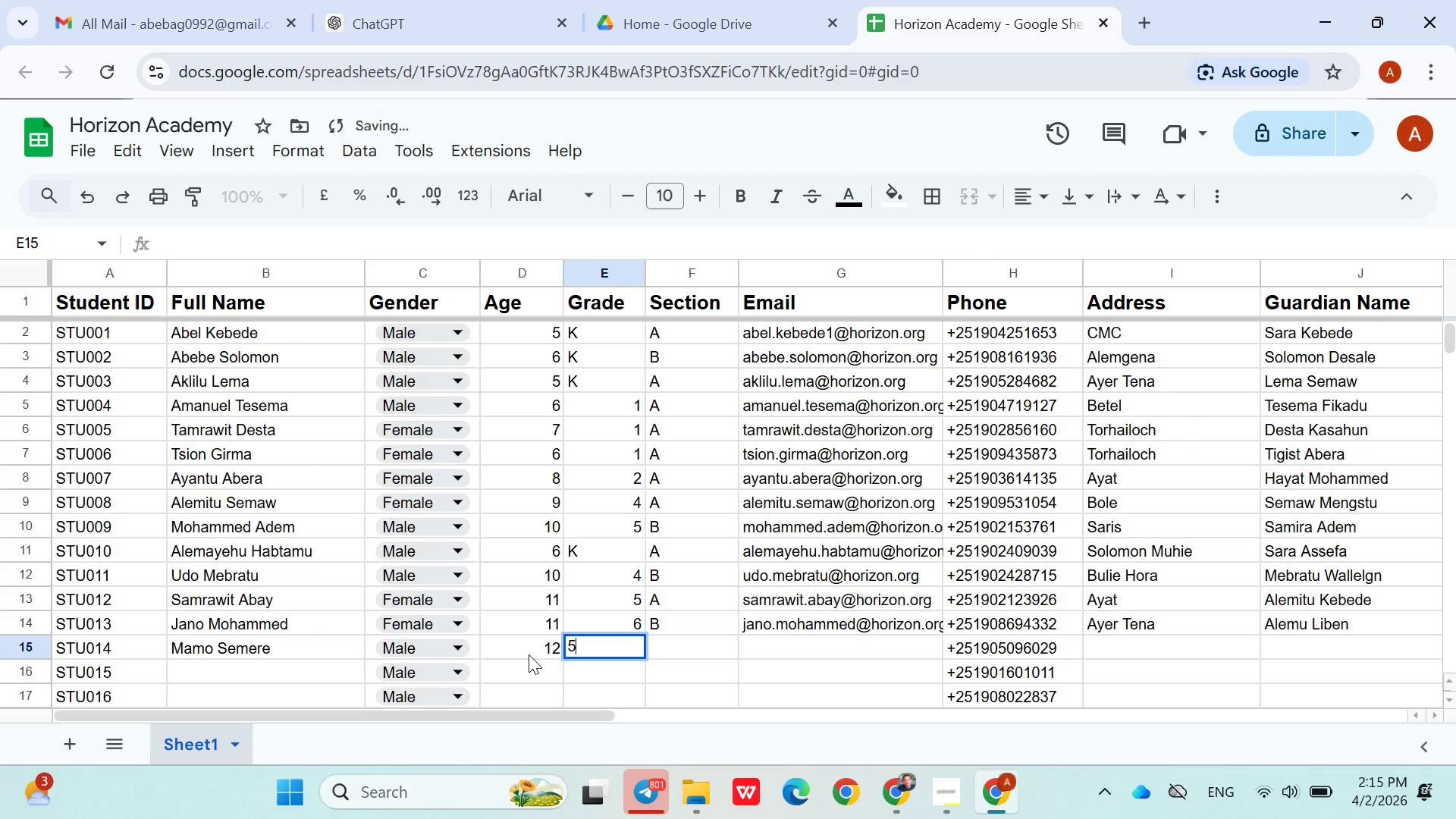 
key(5)
 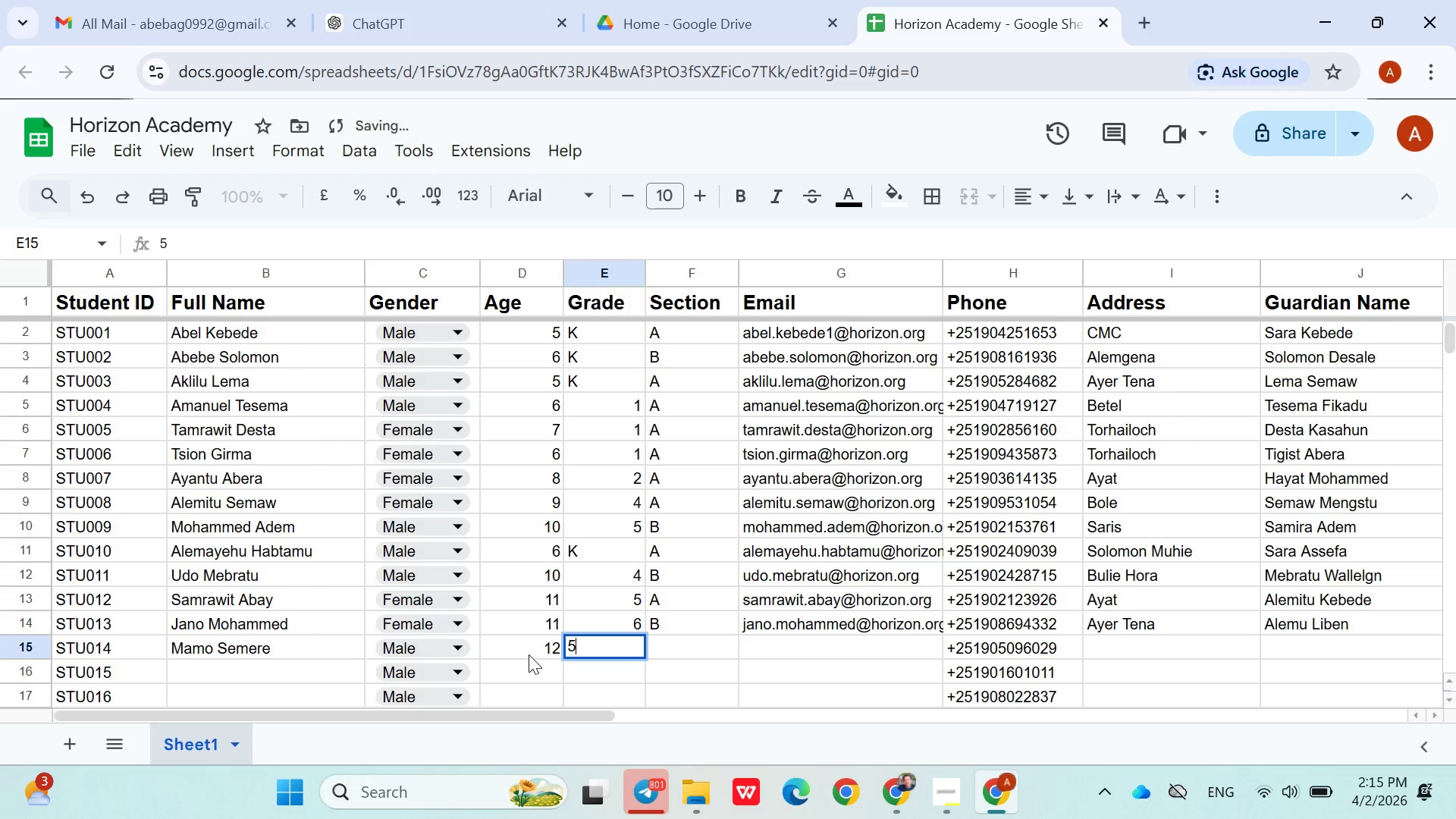 
key(ArrowRight)
 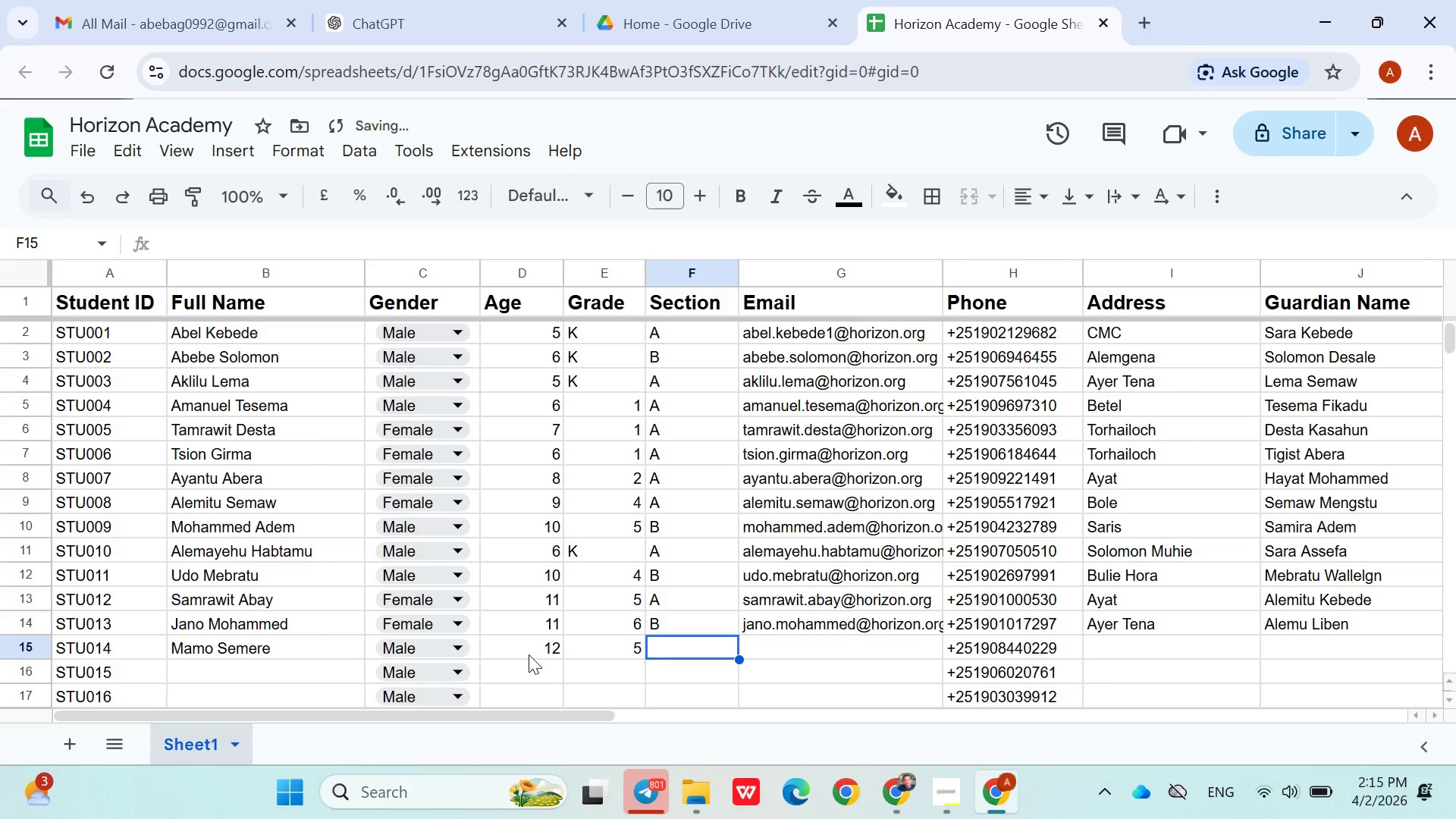 
key(Shift+A)
 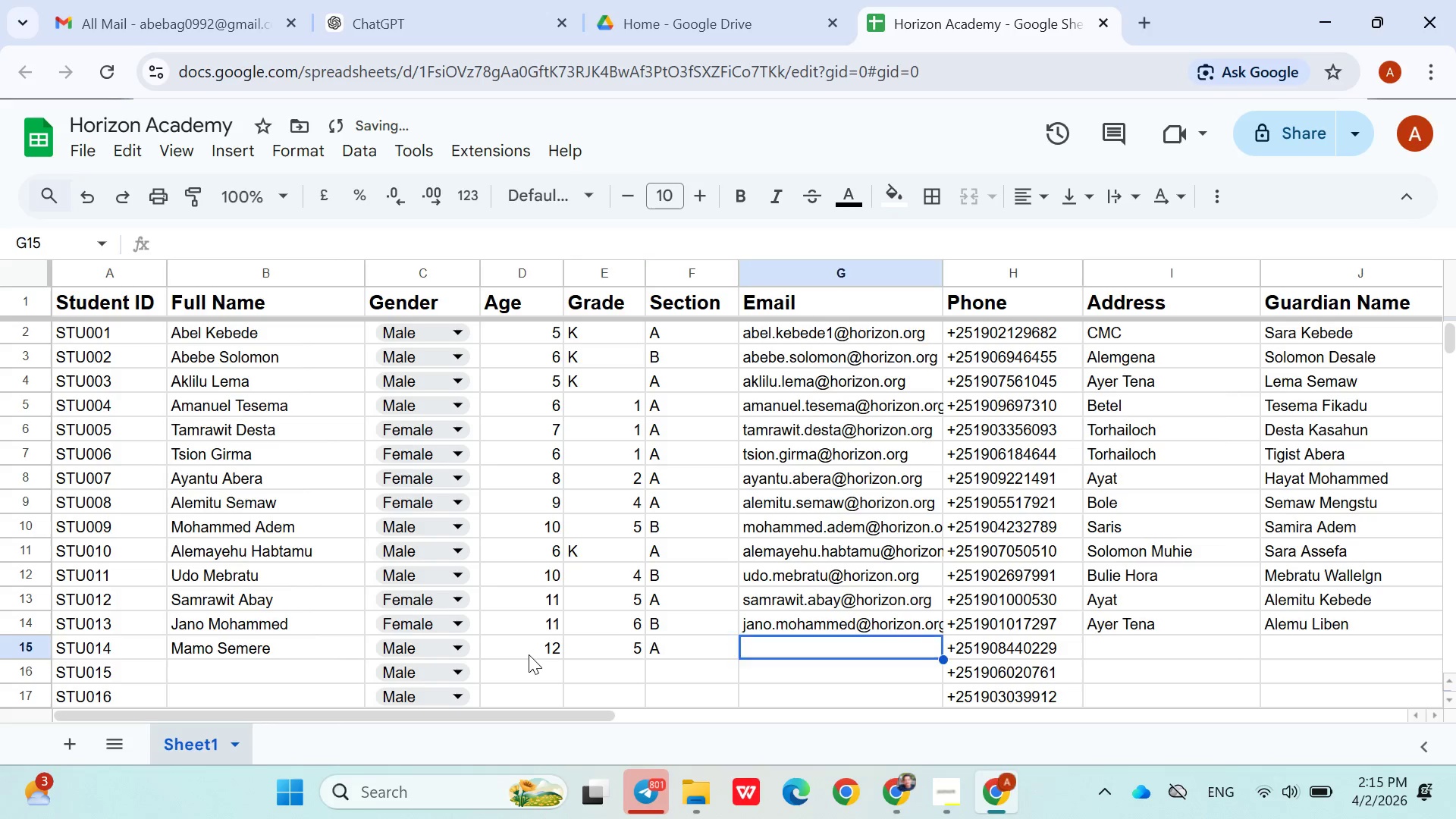 
key(ArrowRight)
 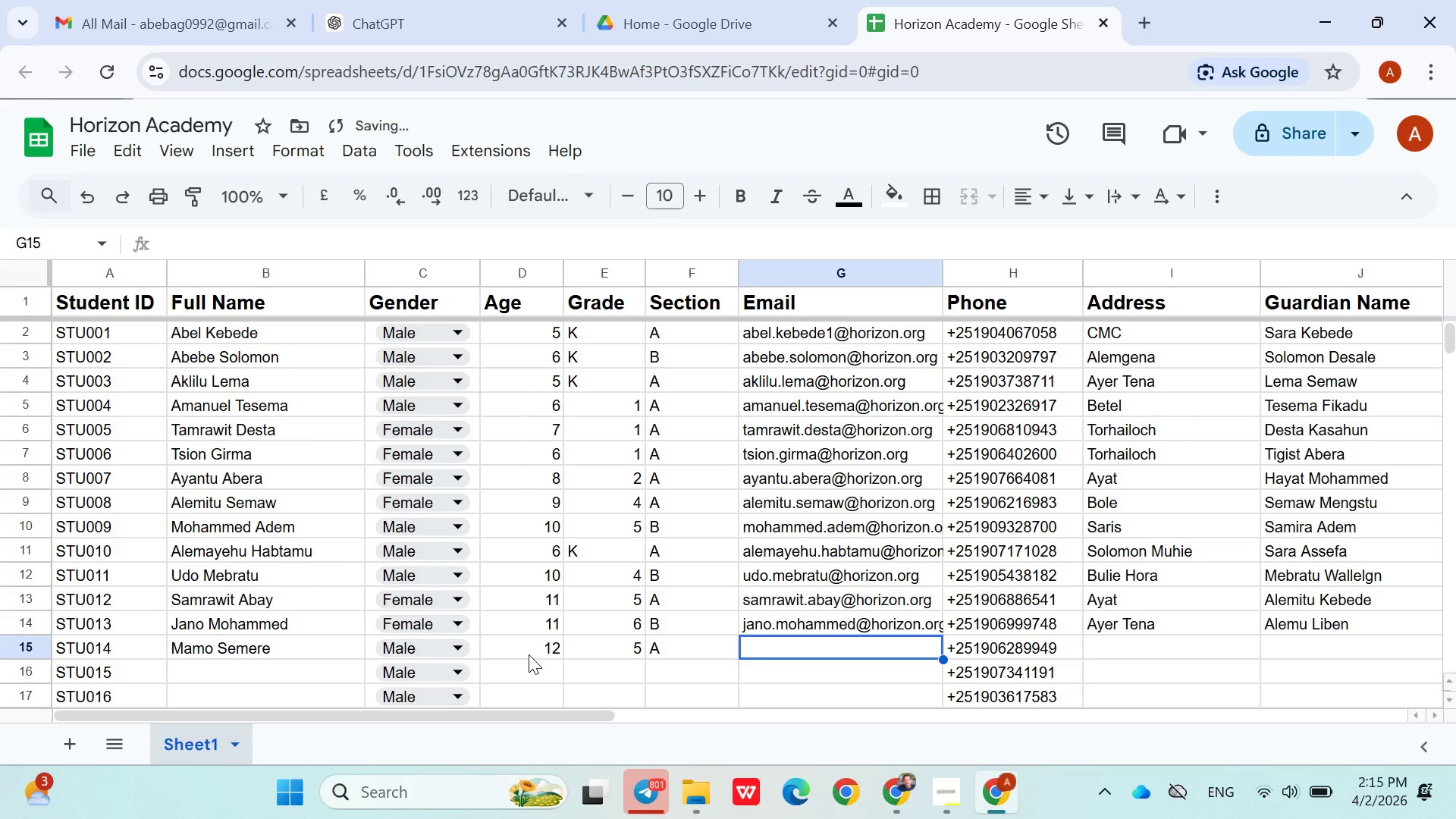 
type(mamo.semere@horizon.org)
 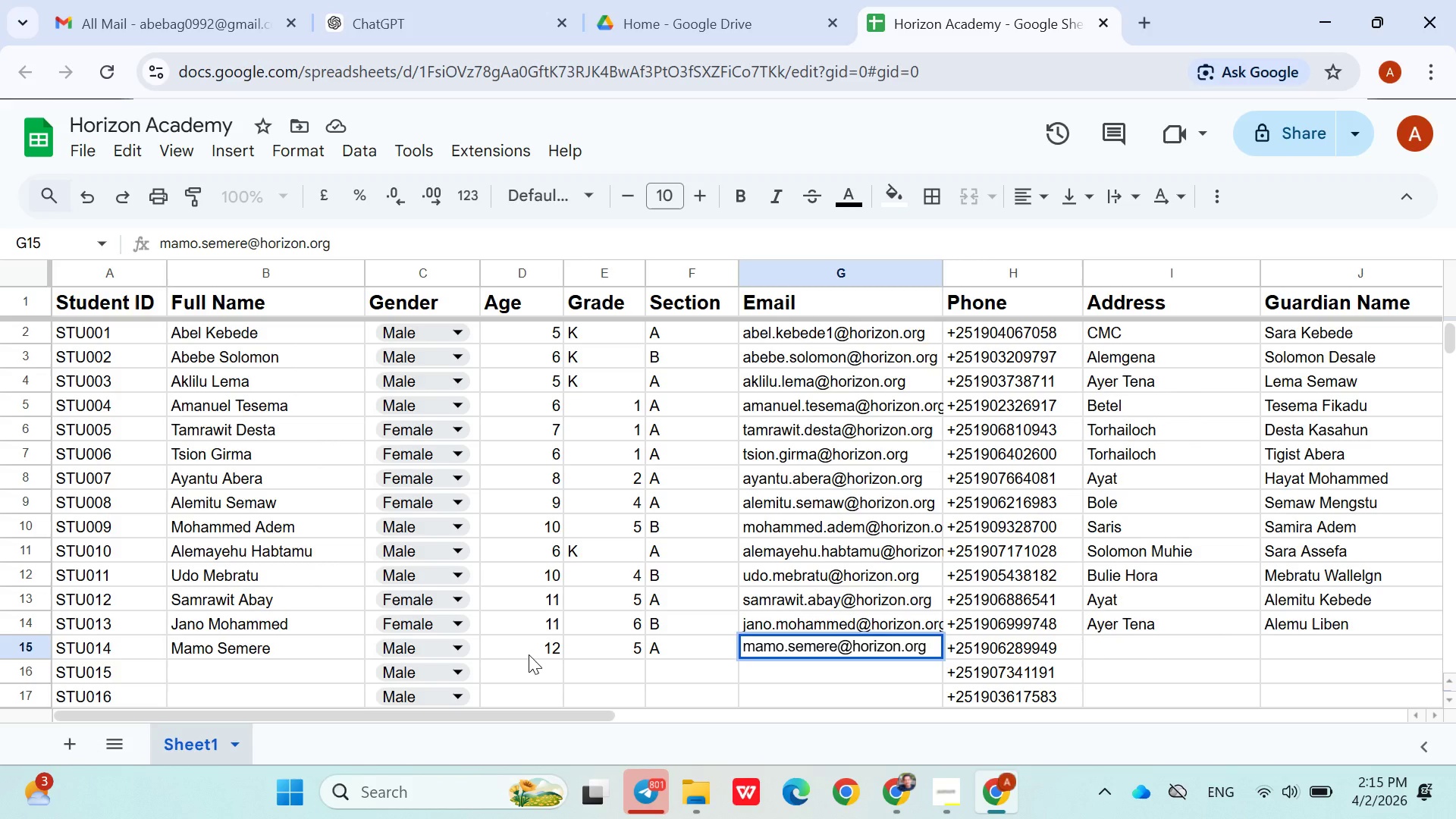 
left_click([688, 649])
 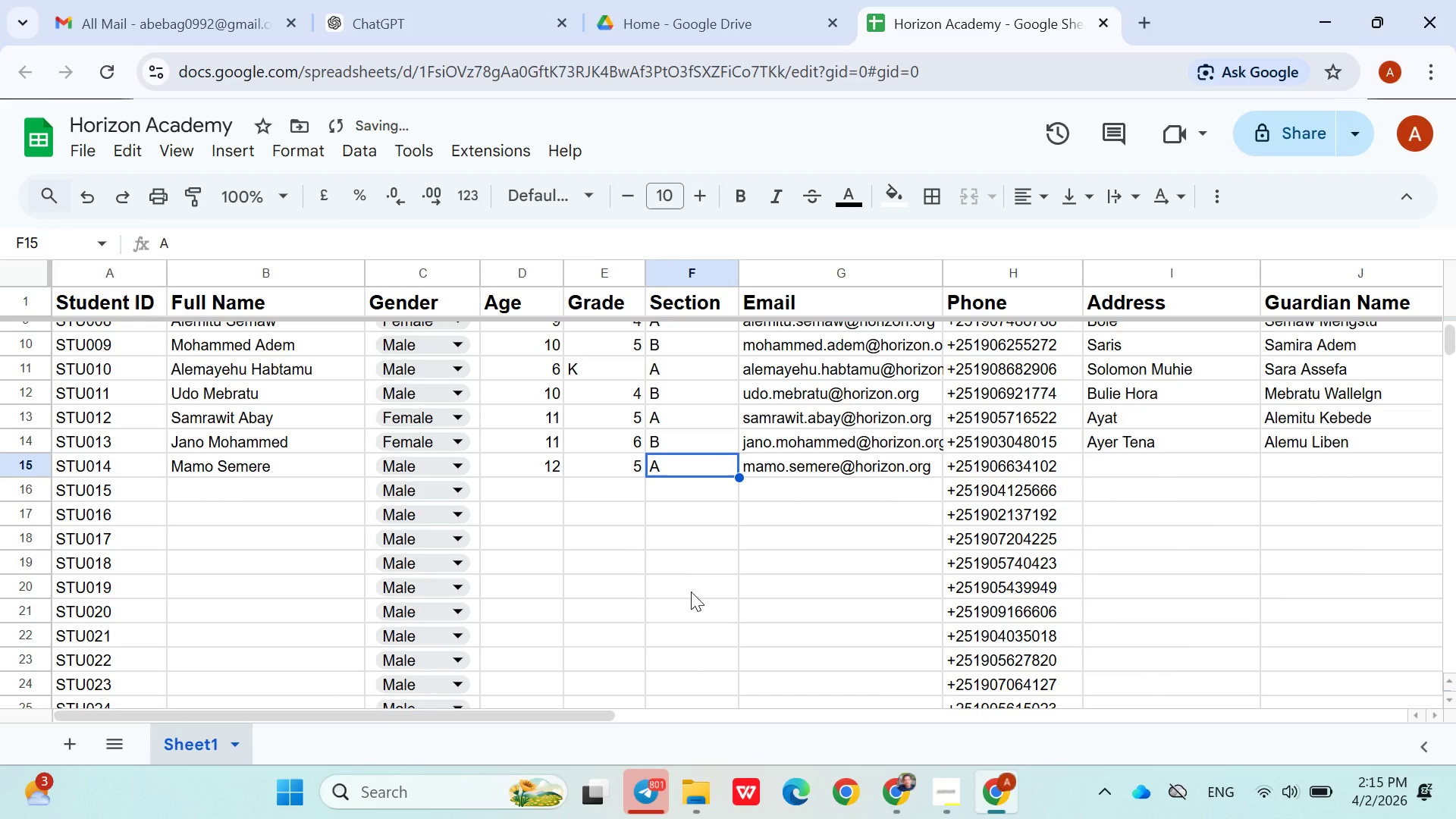 
left_click([691, 592])
 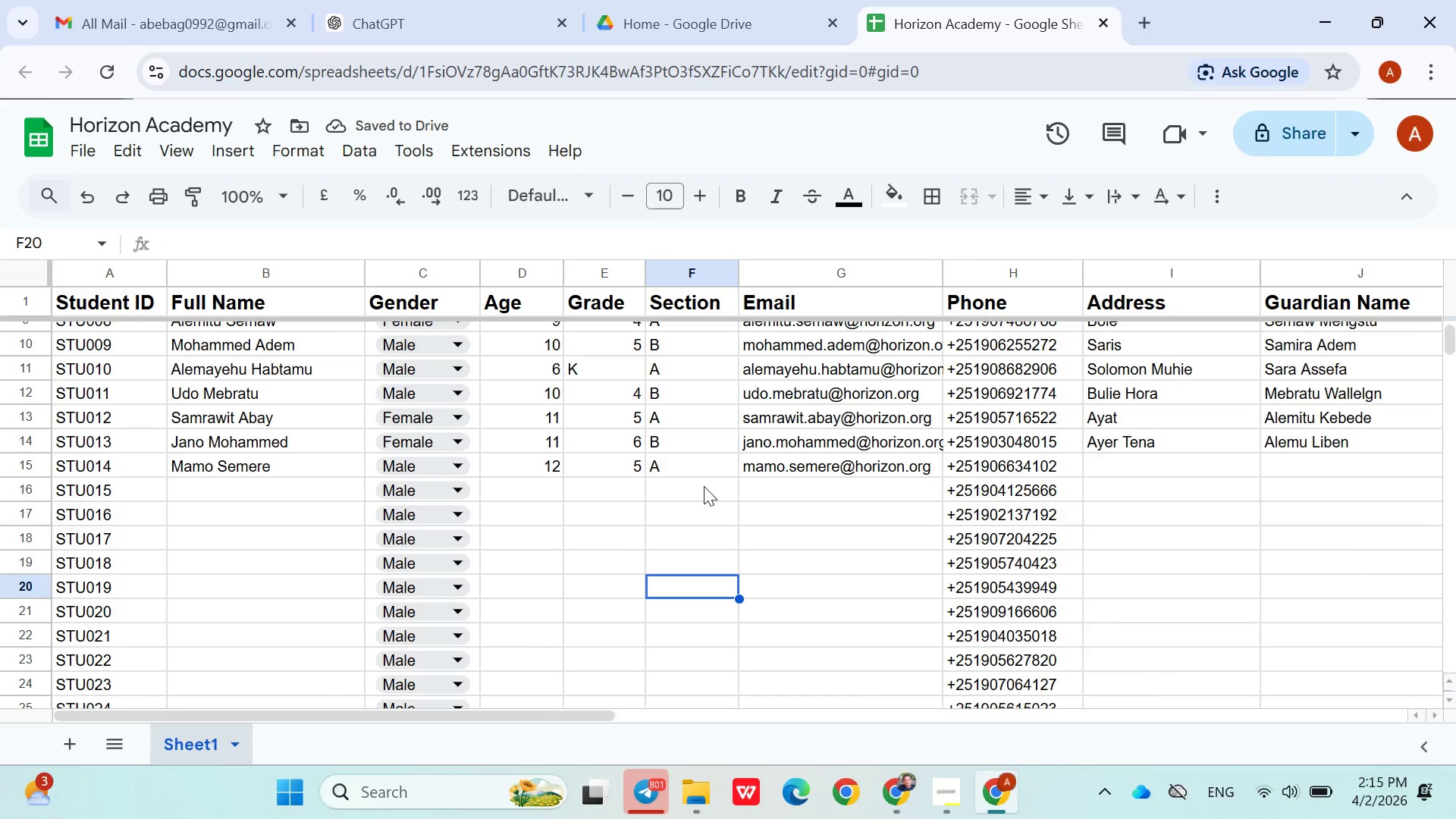 
left_click([704, 486])
 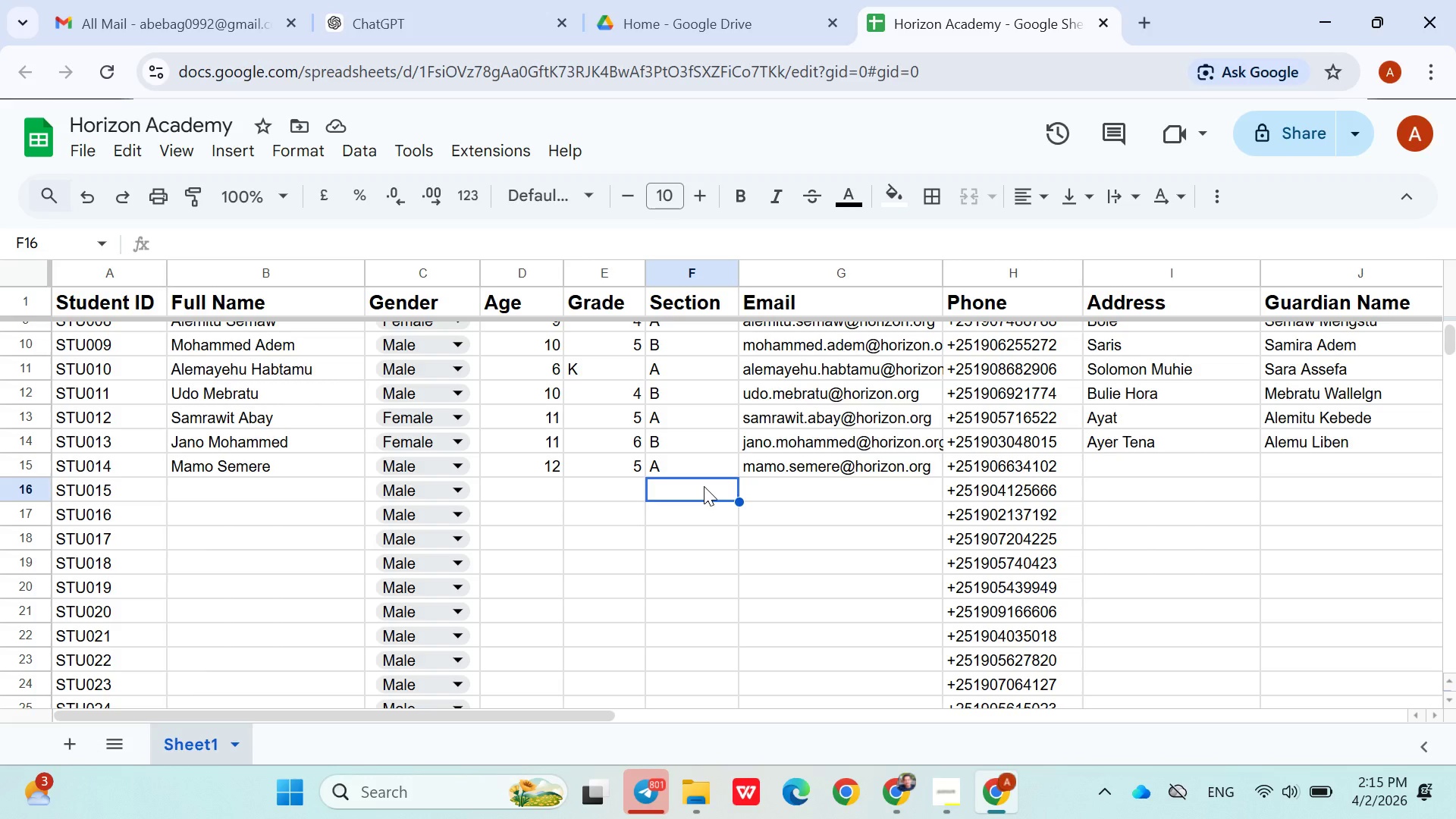 
wait(7.72)
 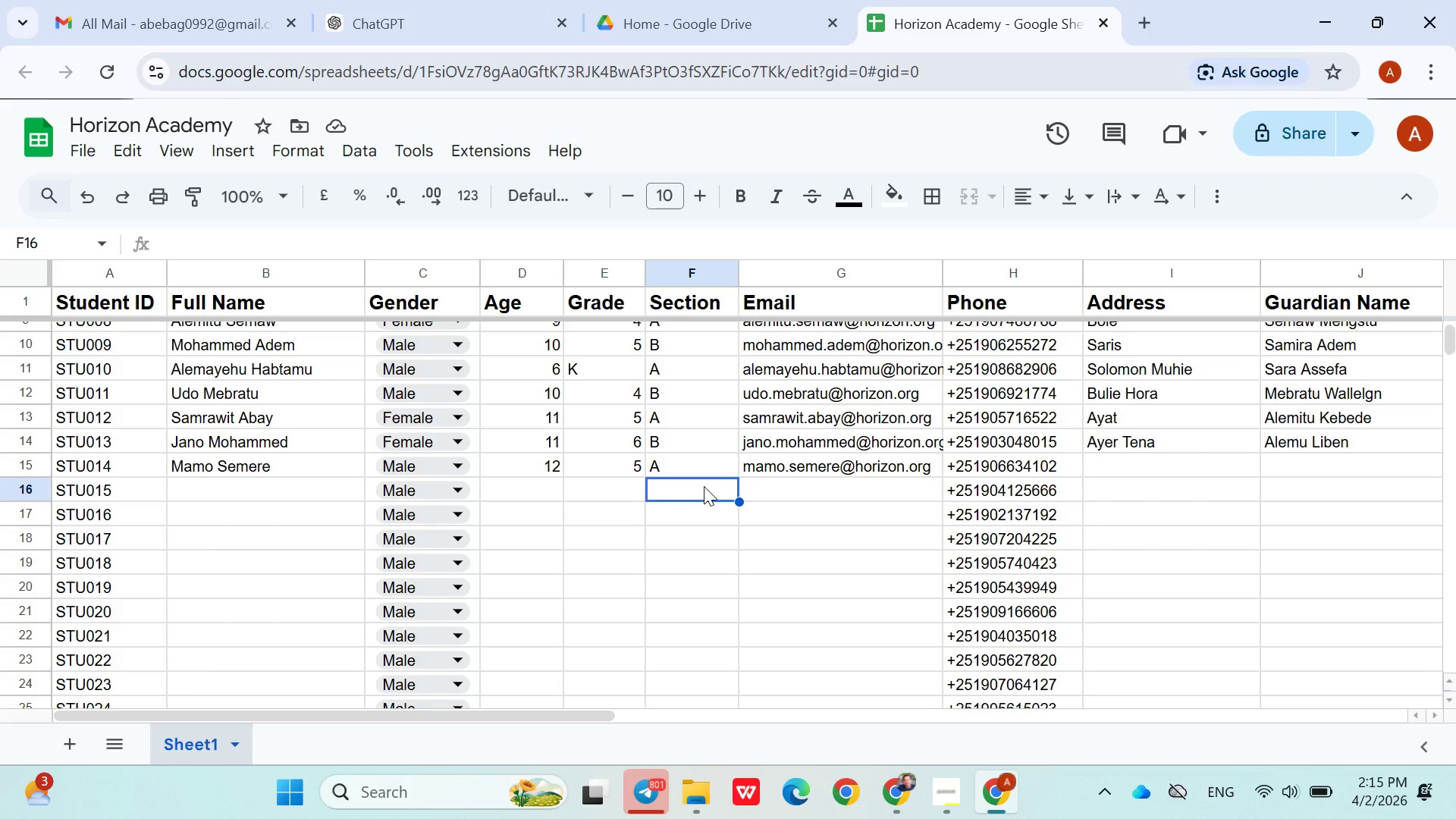 
left_click([214, 490])
 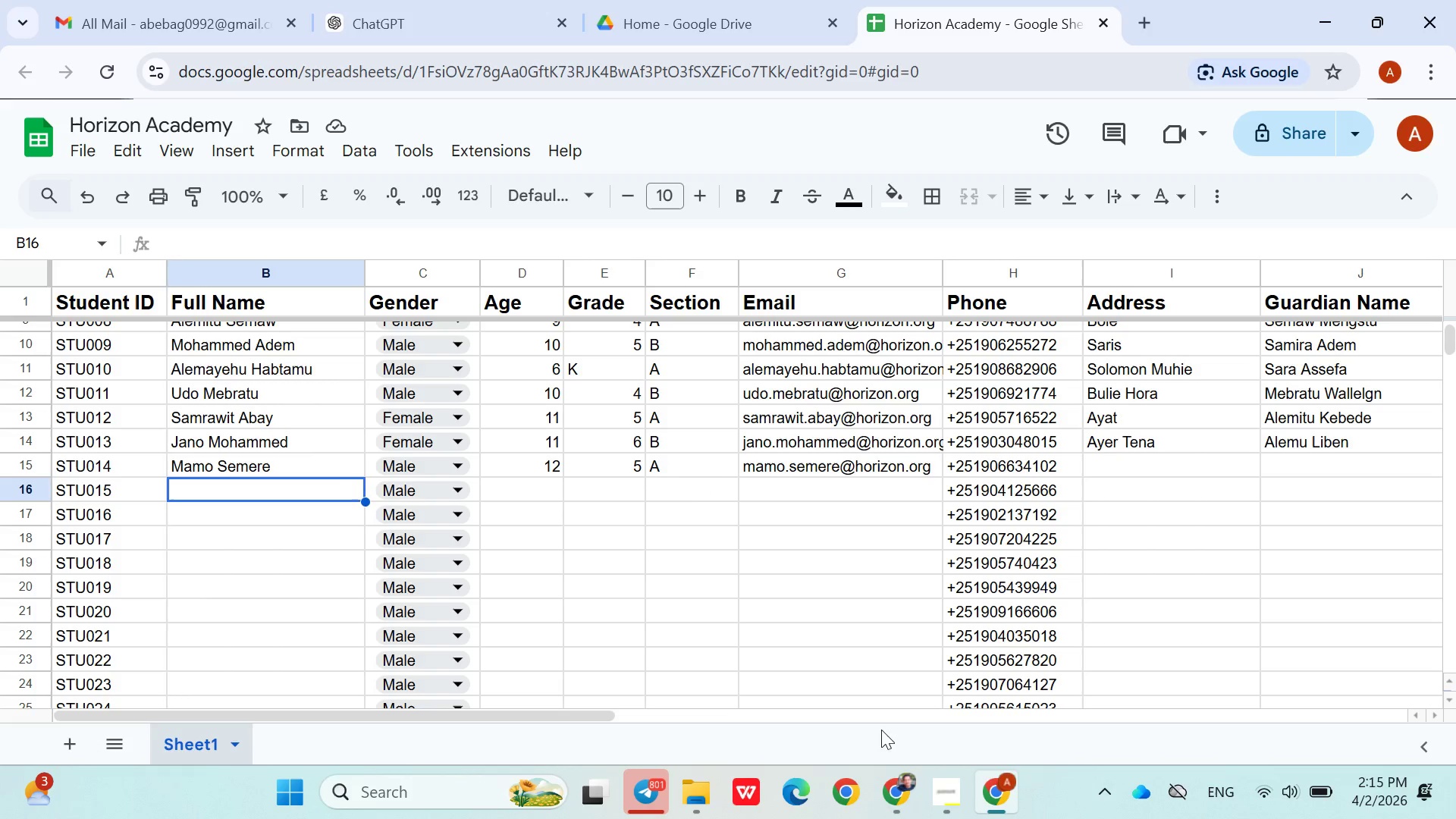 
left_click([931, 793])